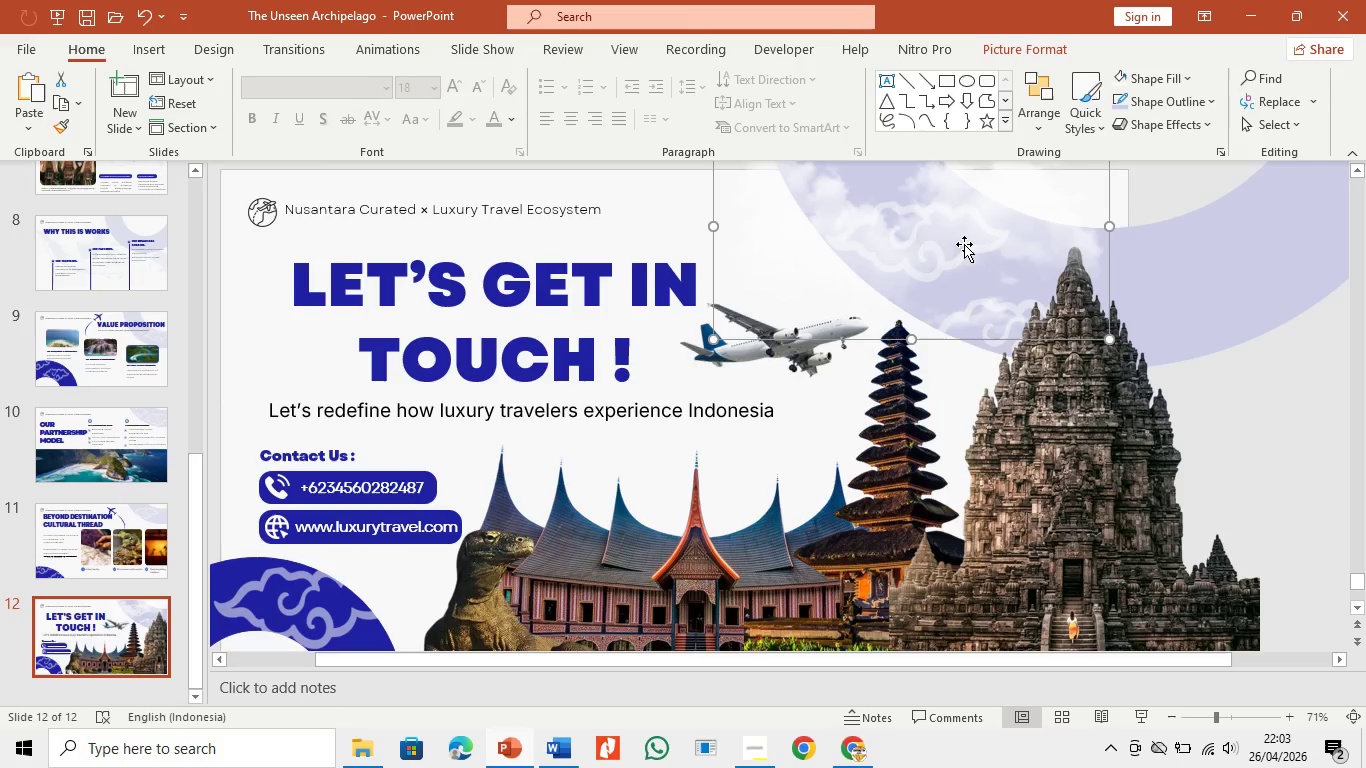 
key(Backspace)
 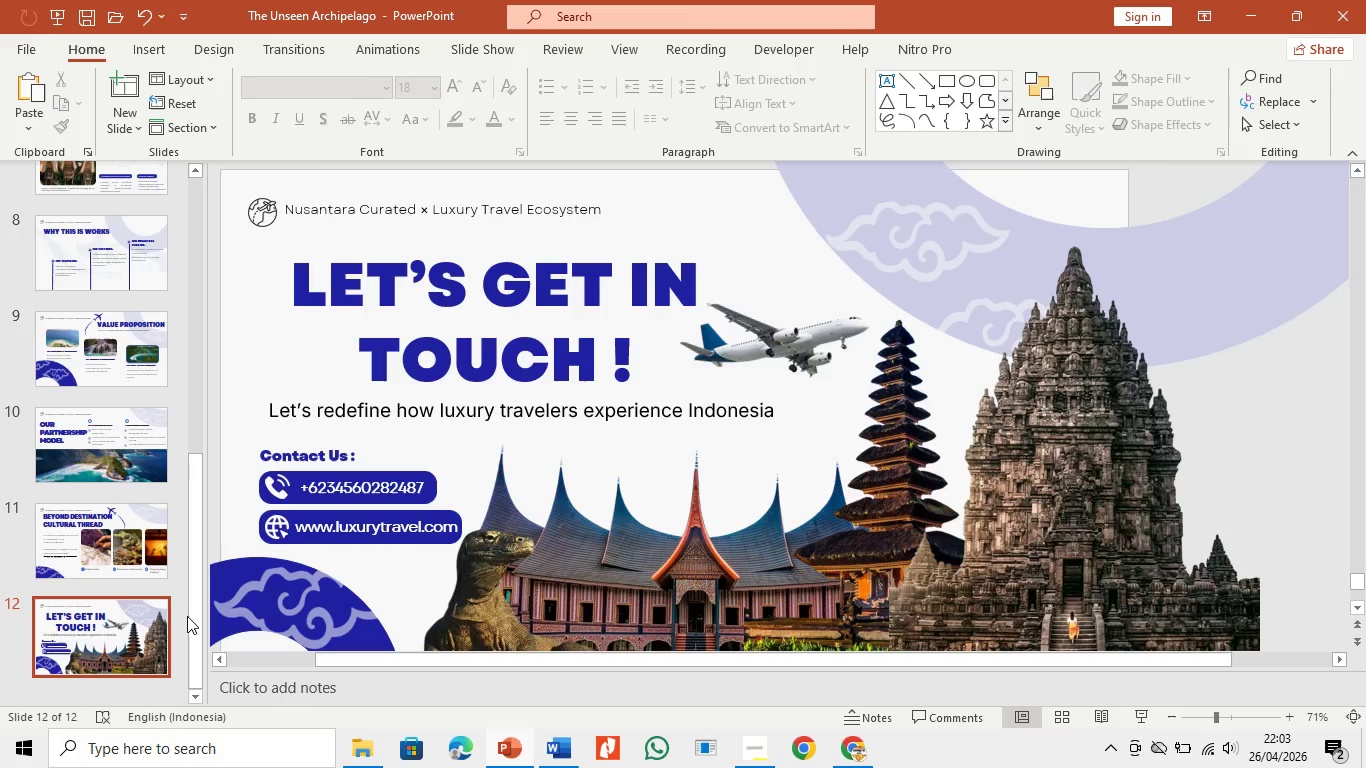 
left_click([110, 558])
 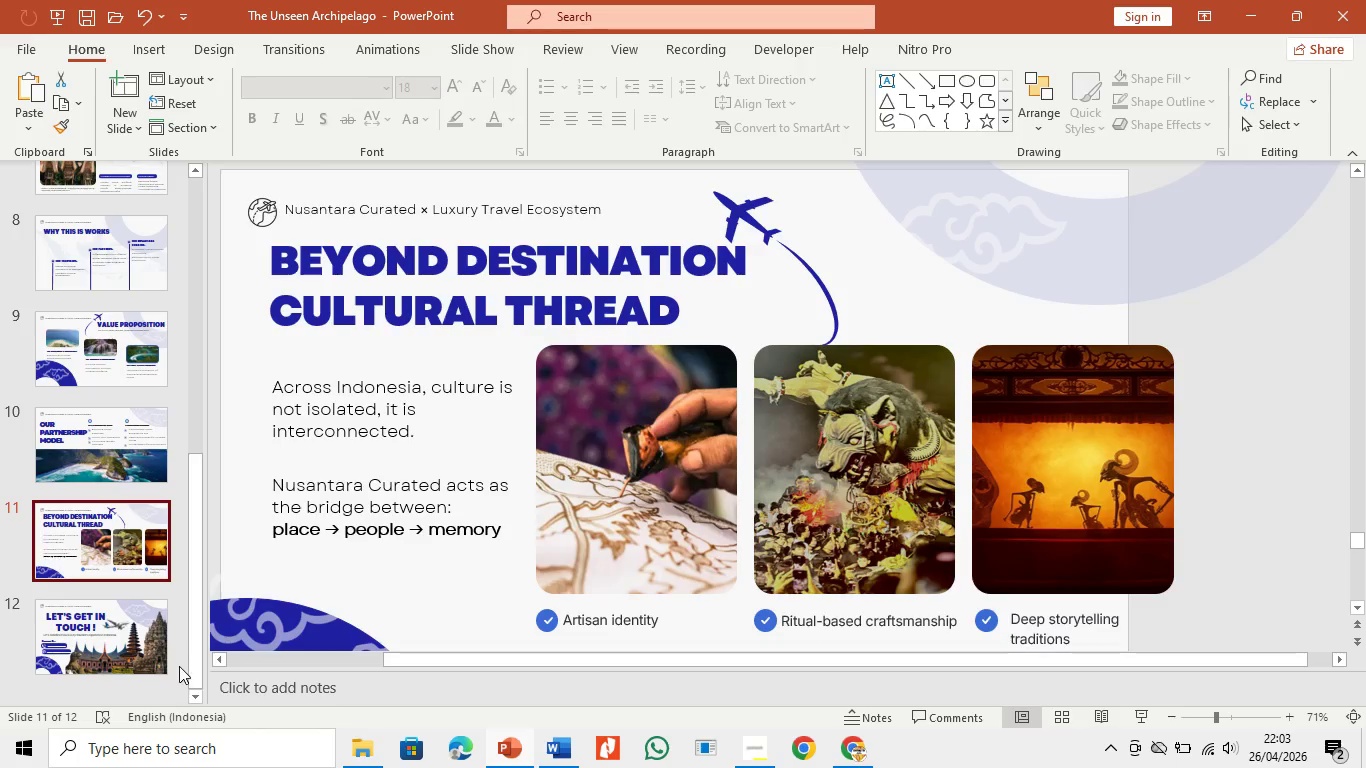 
left_click_drag(start_coordinate=[191, 674], to_coordinate=[210, 151])
 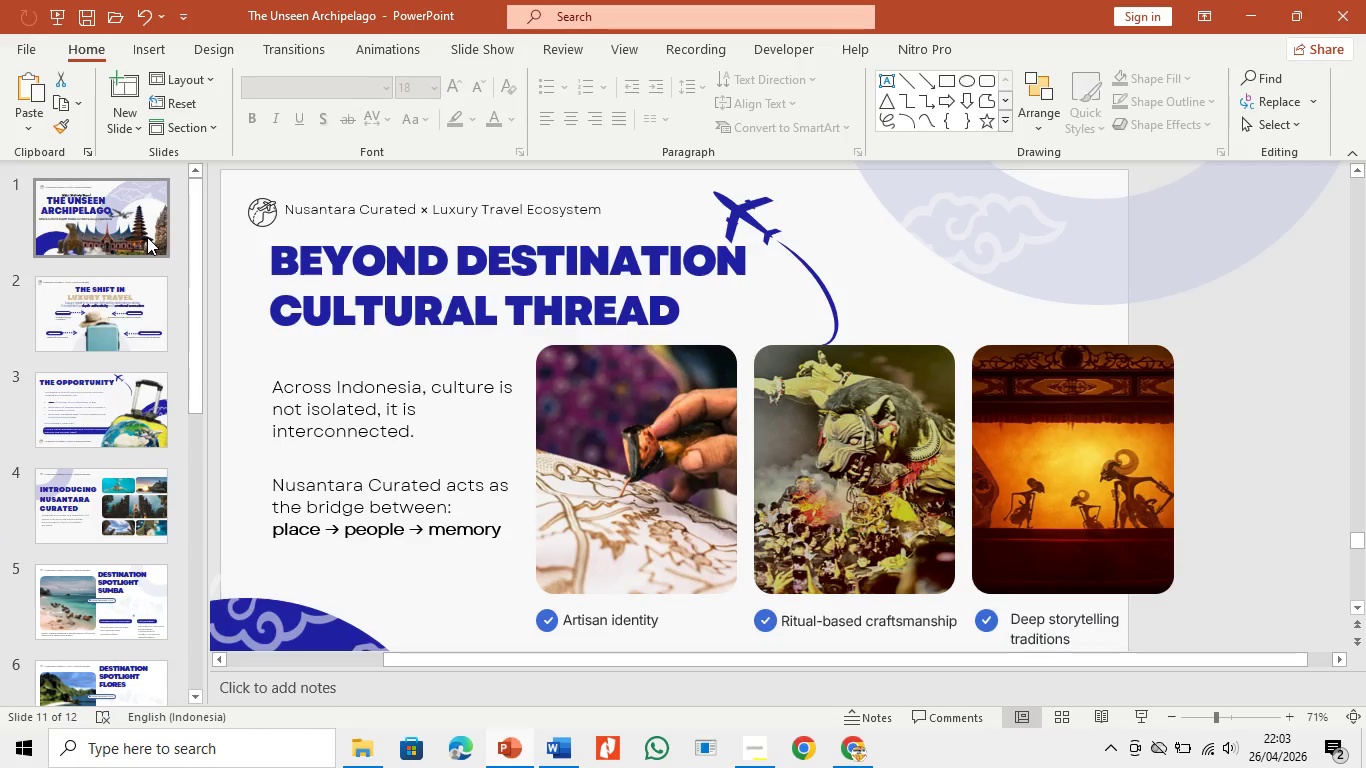 
left_click([147, 237])
 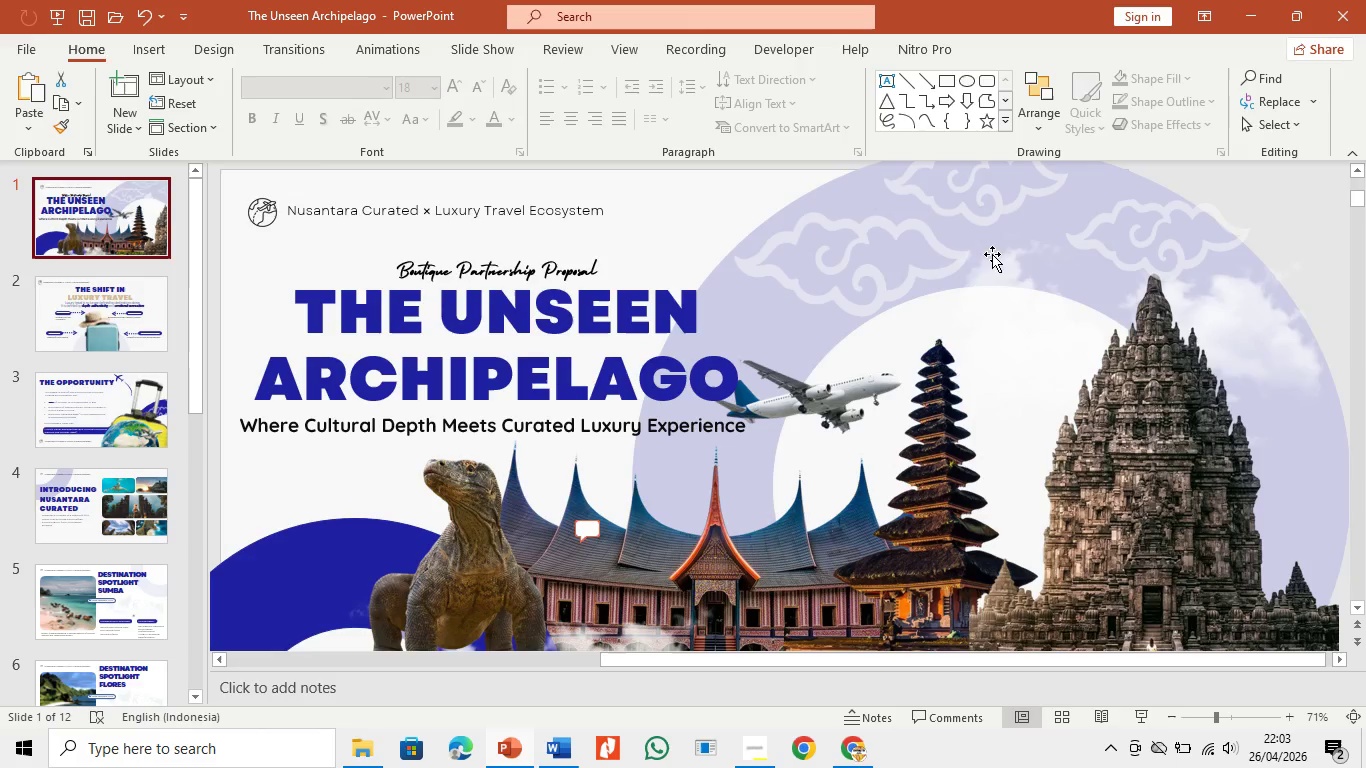 
left_click([1047, 289])
 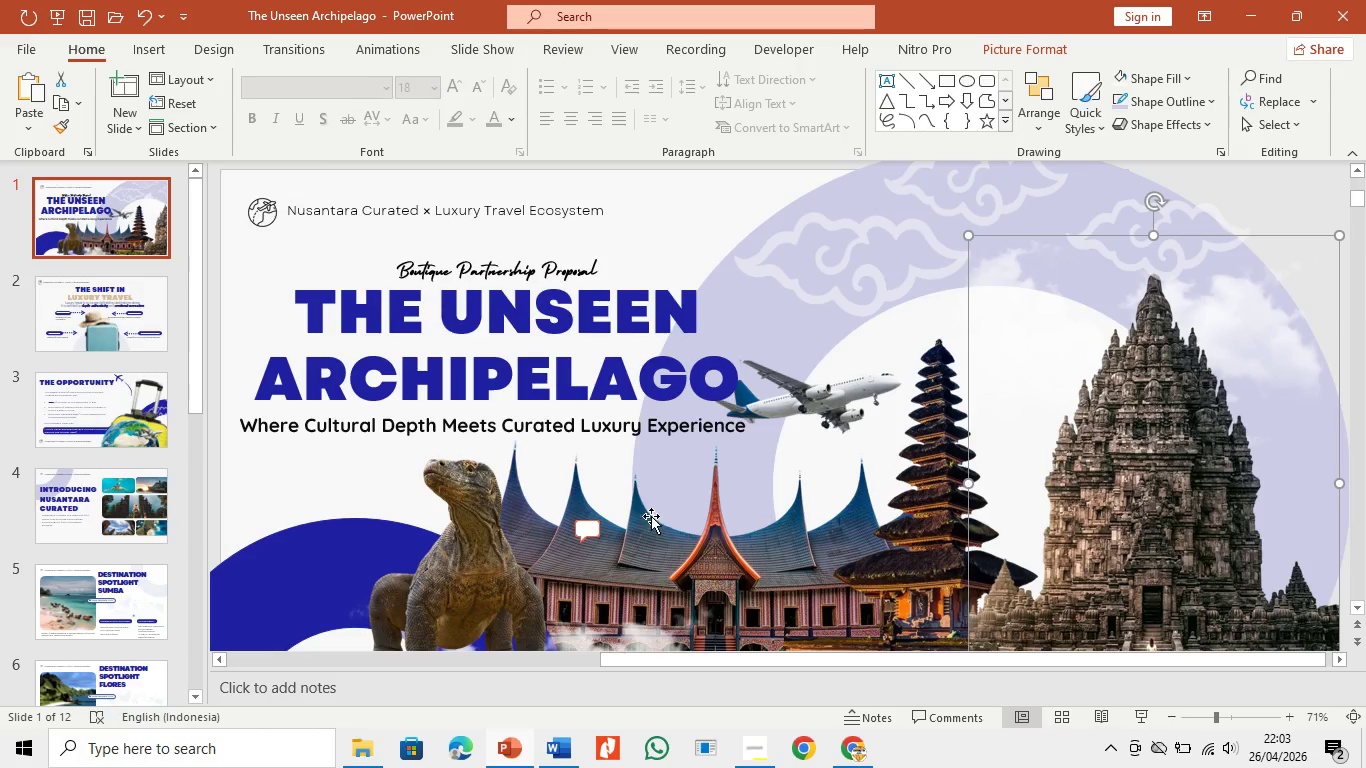 
left_click([586, 523])
 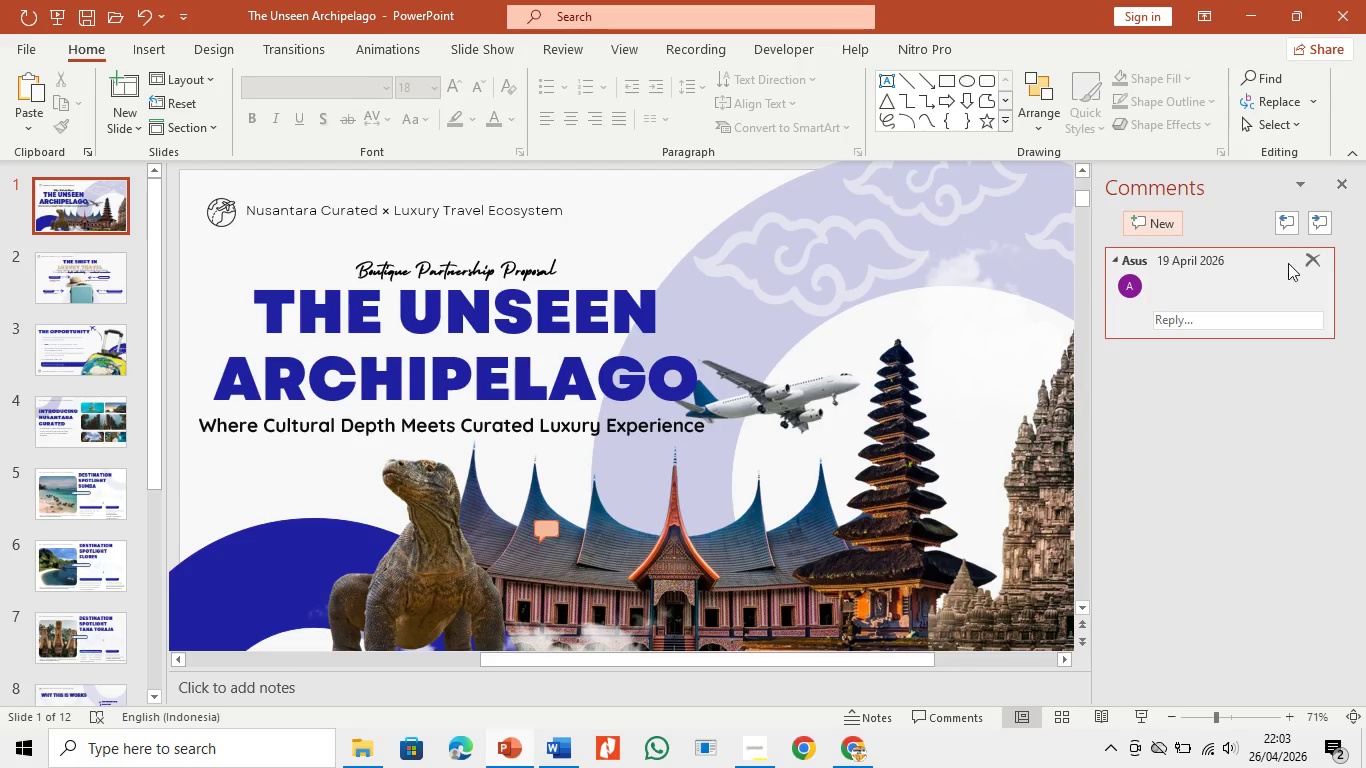 
left_click([1316, 258])
 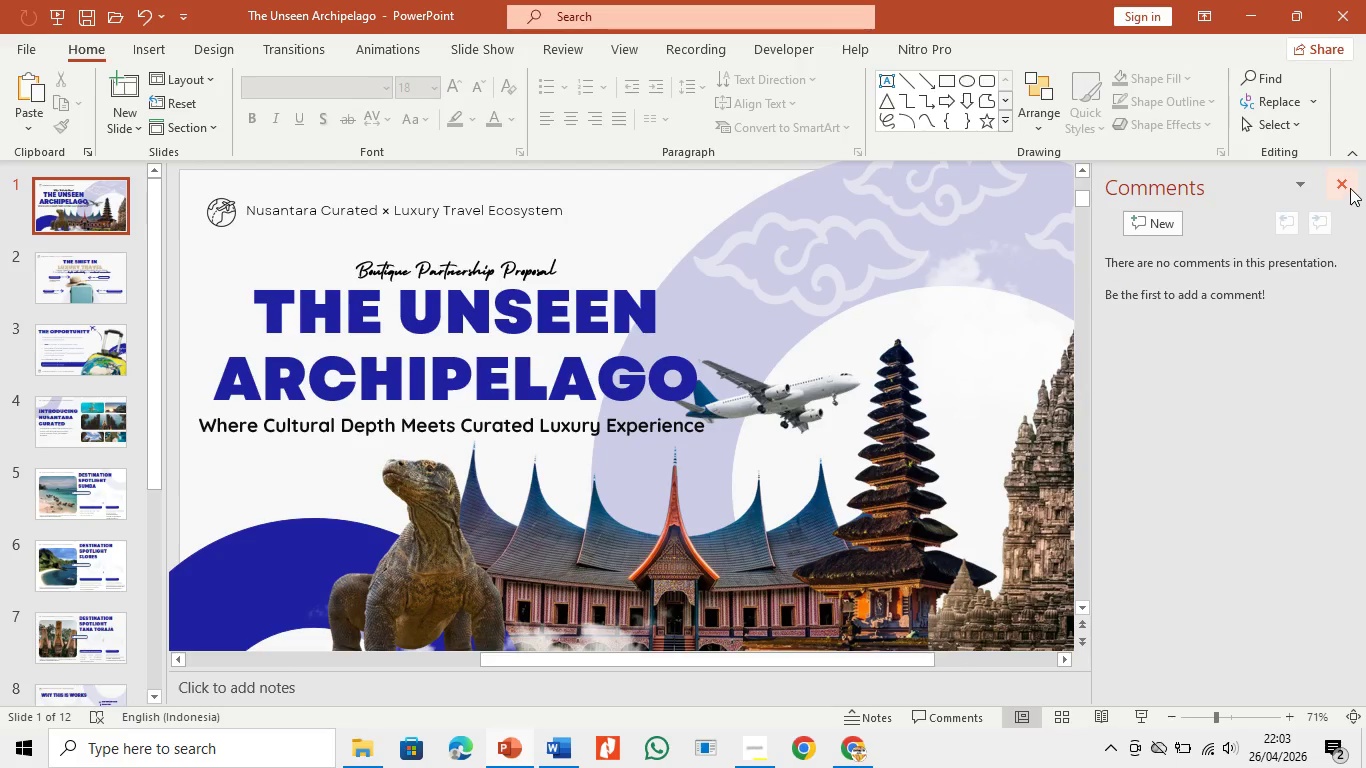 
left_click([1351, 185])
 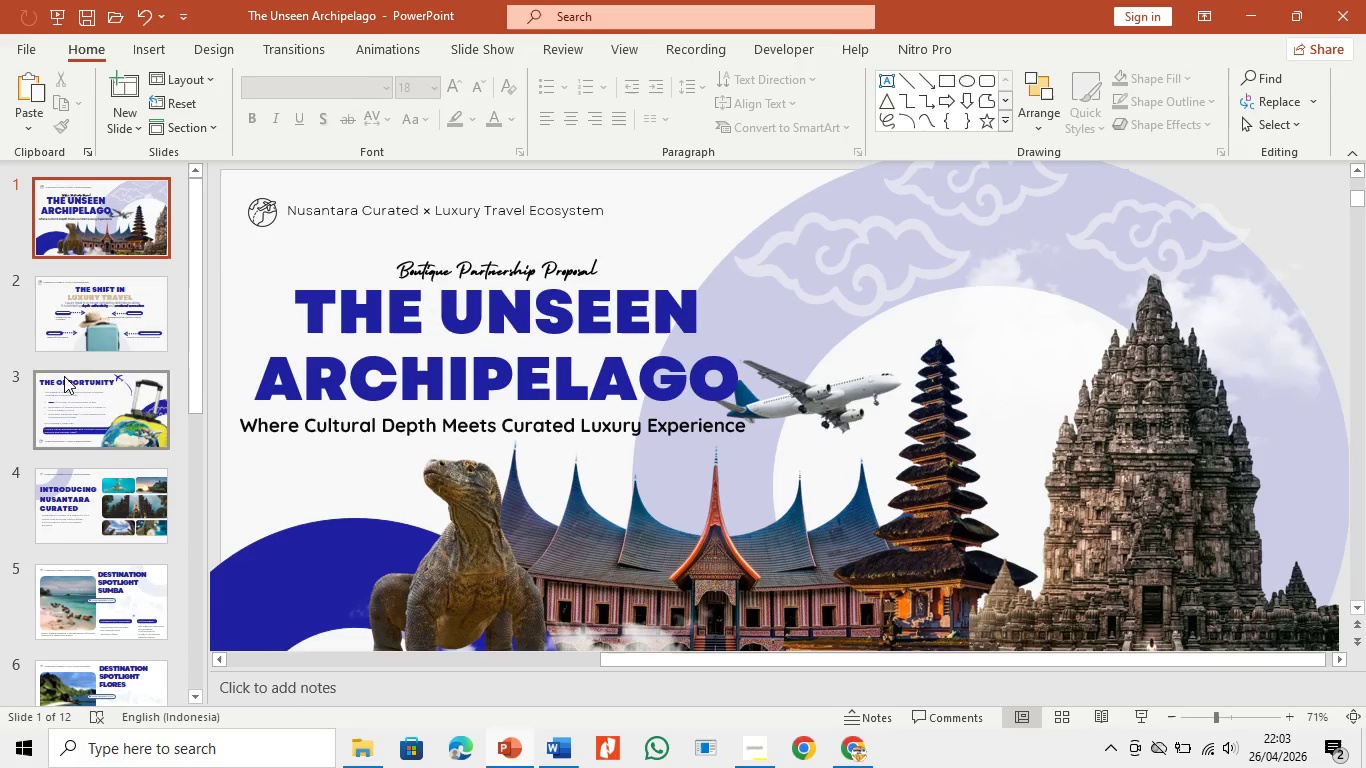 
left_click([114, 313])
 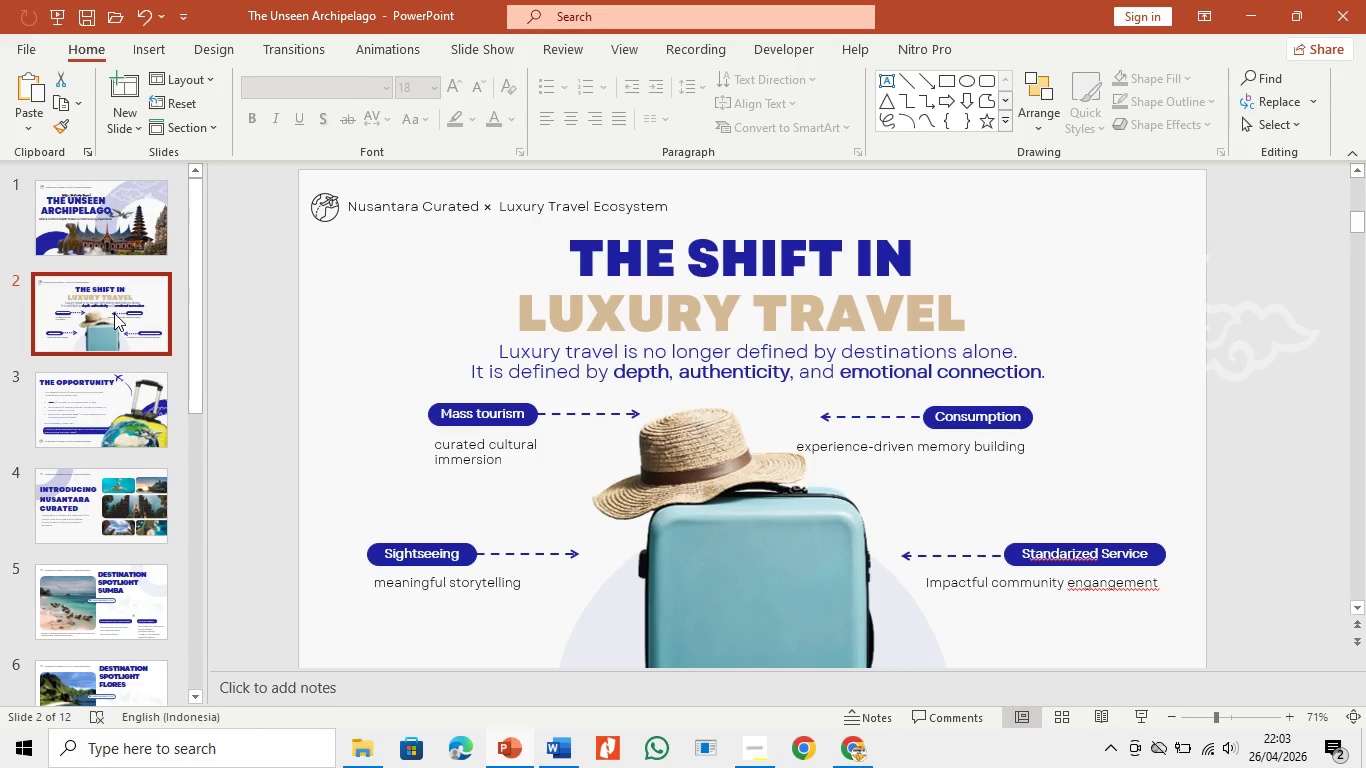 
key(ArrowDown)
 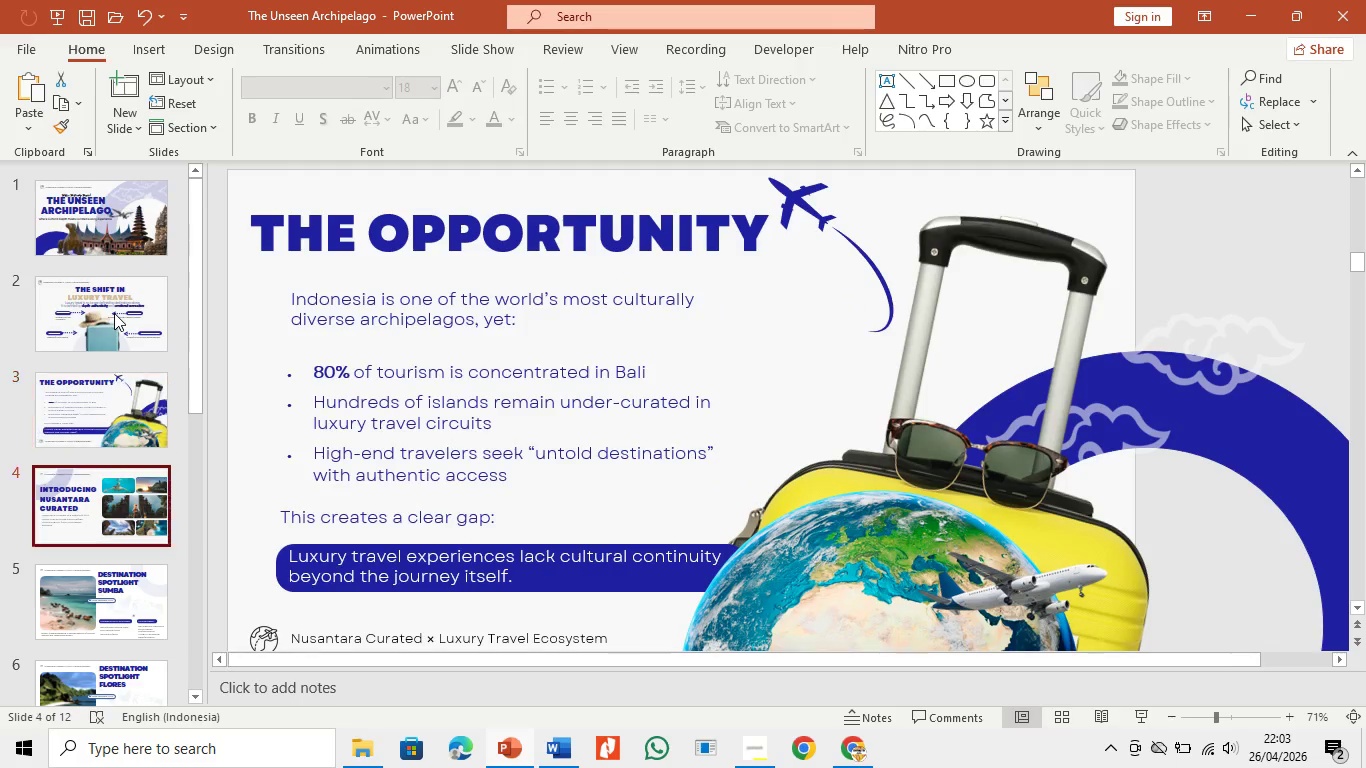 
hold_key(key=ArrowDown, duration=0.33)
 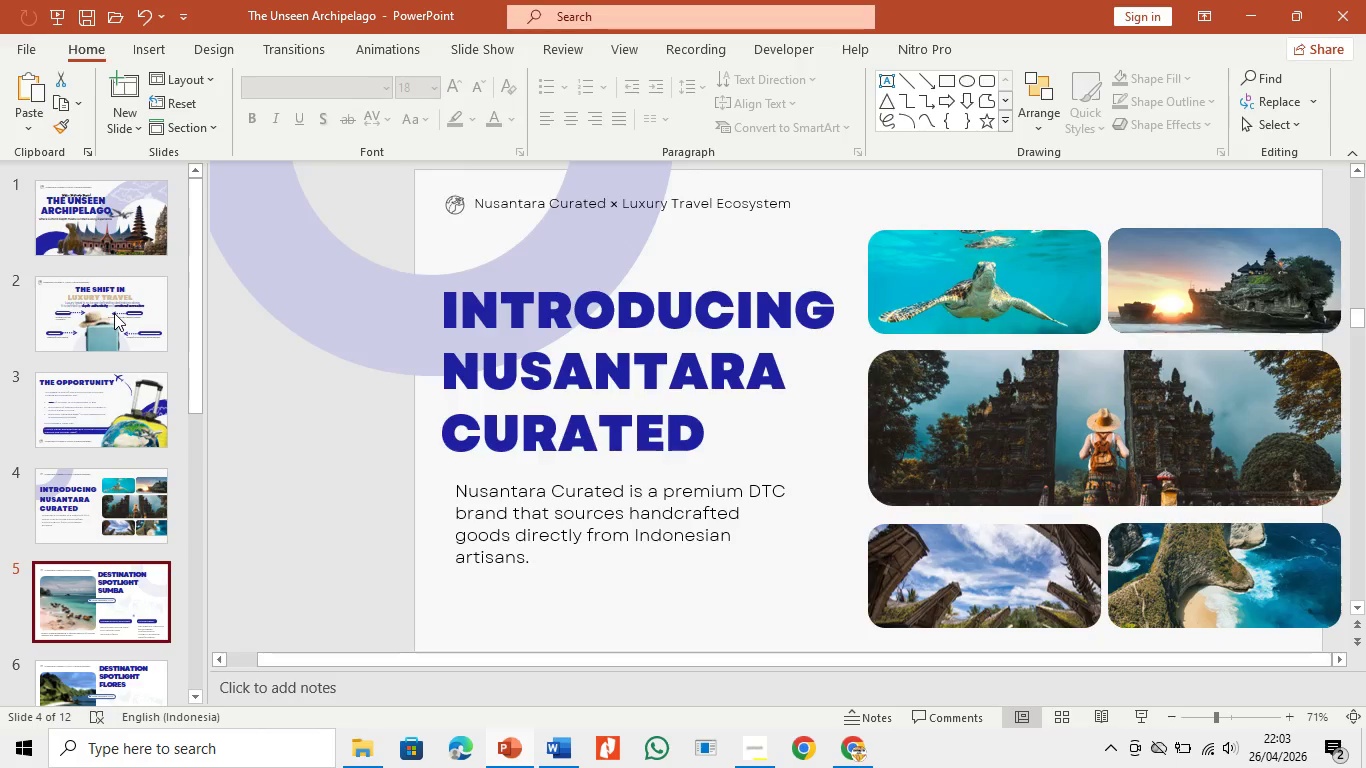 
hold_key(key=ArrowDown, duration=0.31)
 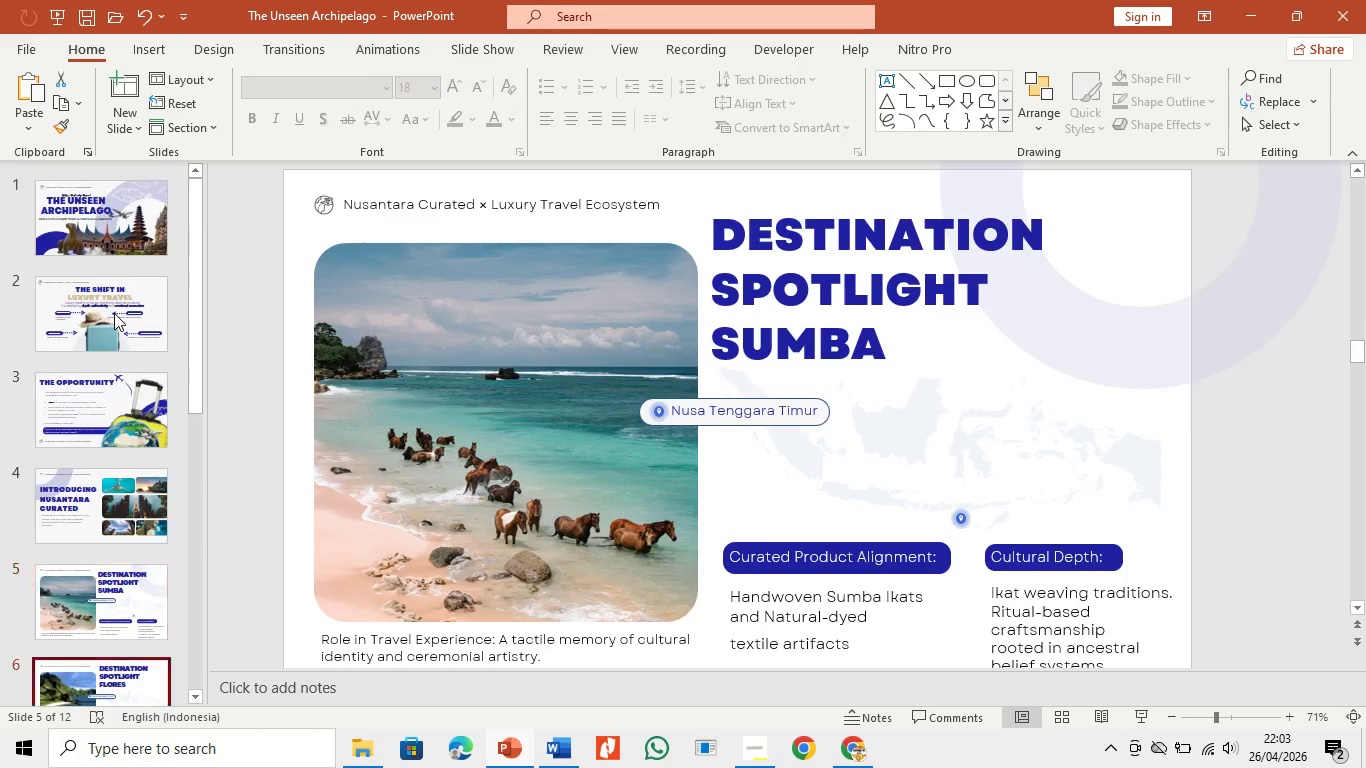 
key(ArrowDown)
 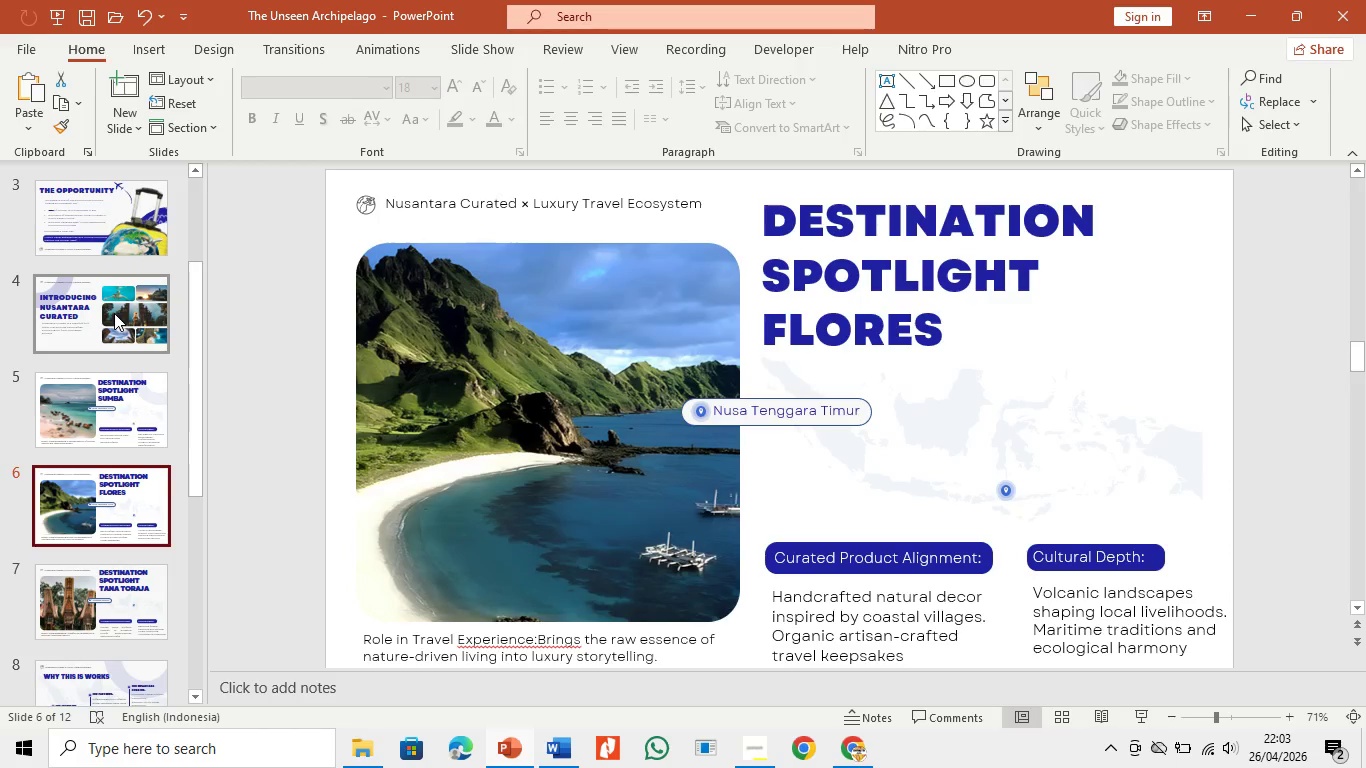 
key(ArrowDown)
 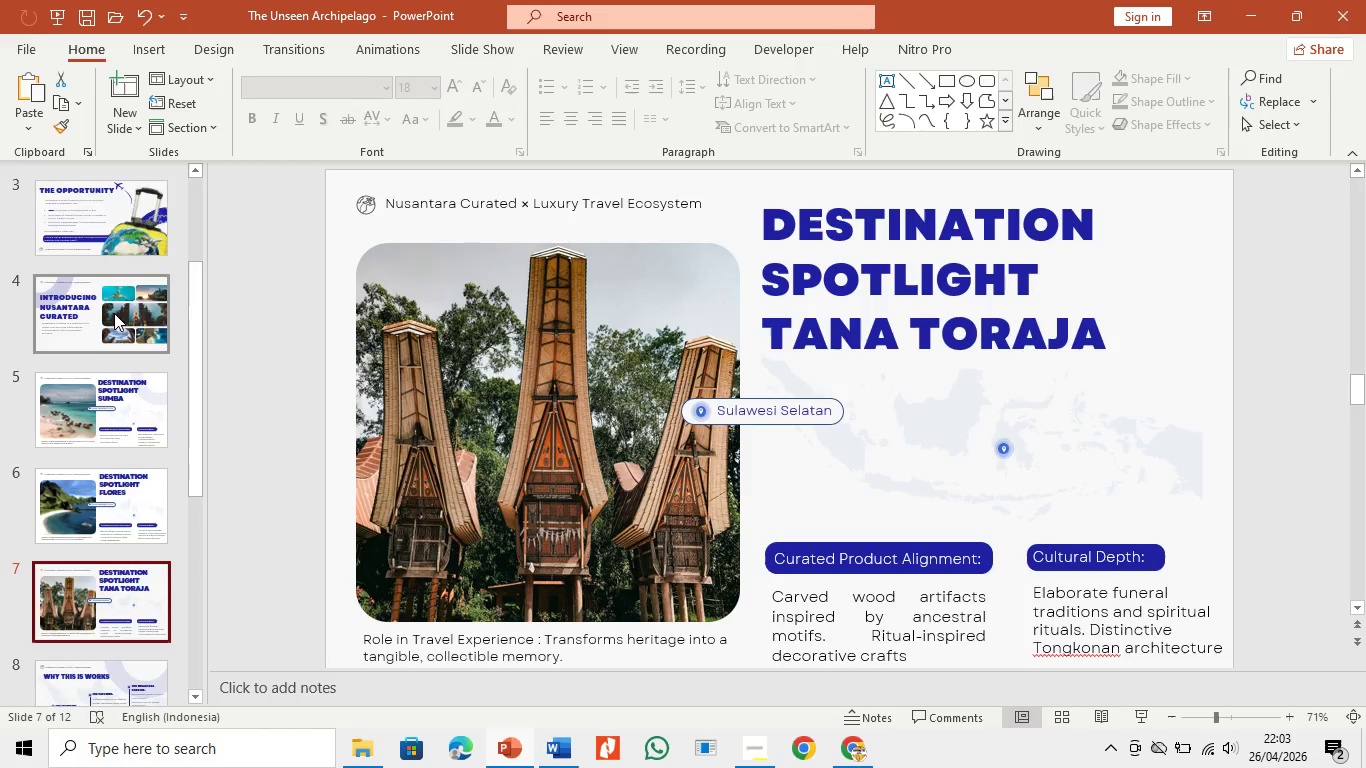 
hold_key(key=ArrowDown, duration=0.34)
 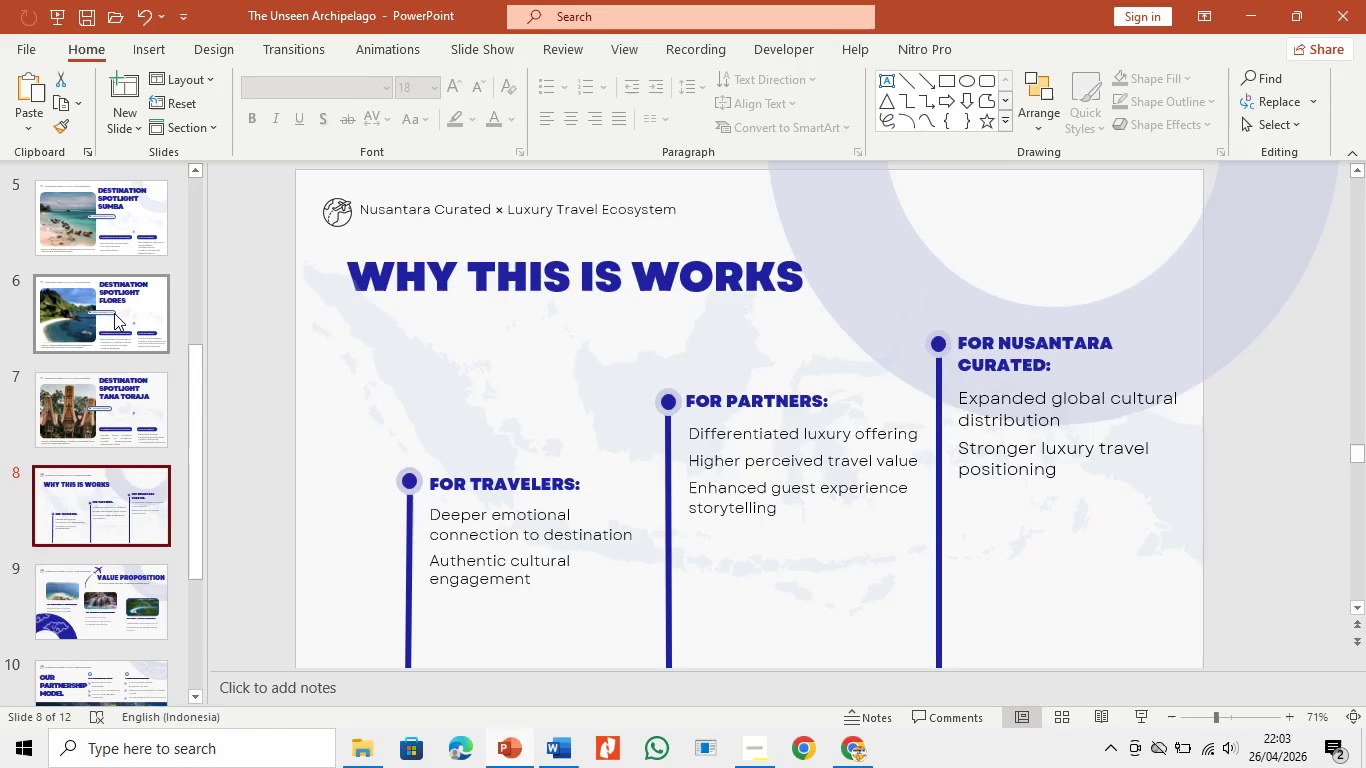 
key(ArrowDown)
 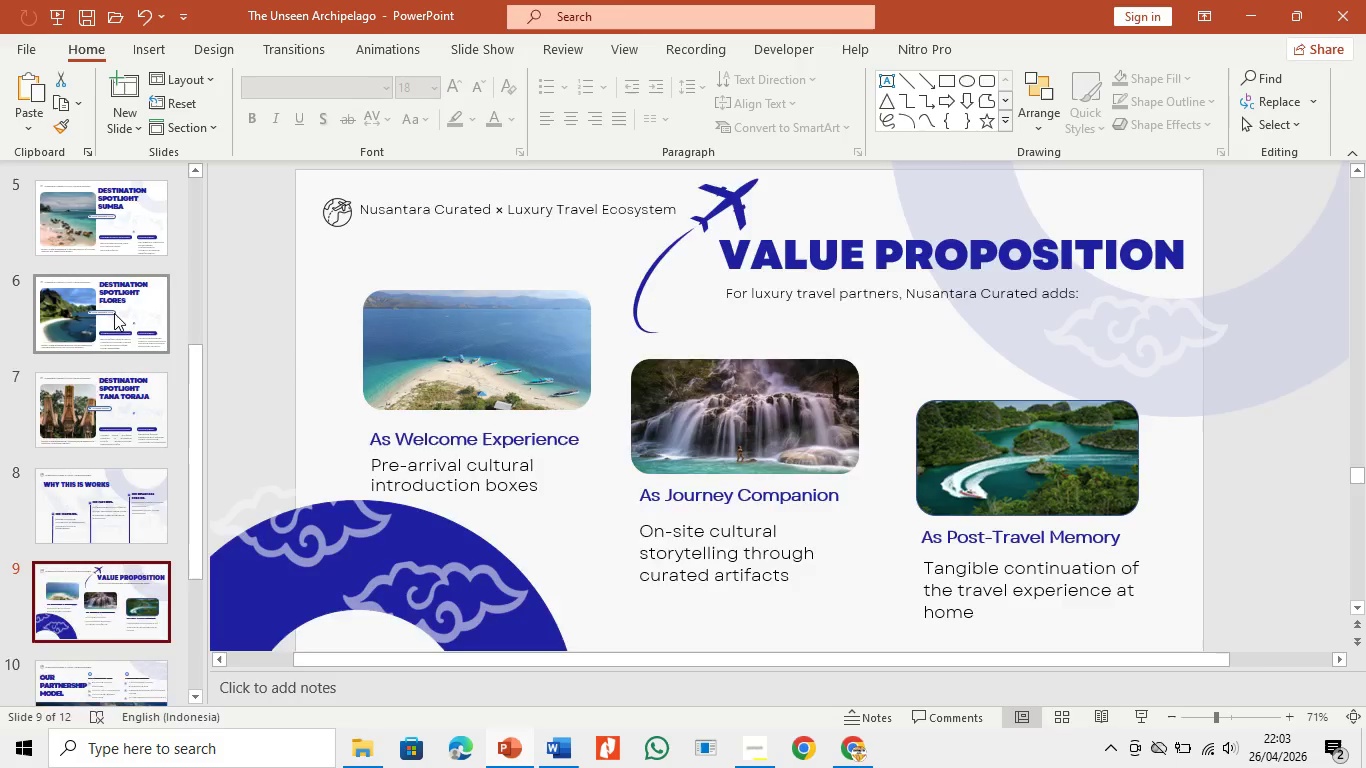 
key(ArrowDown)
 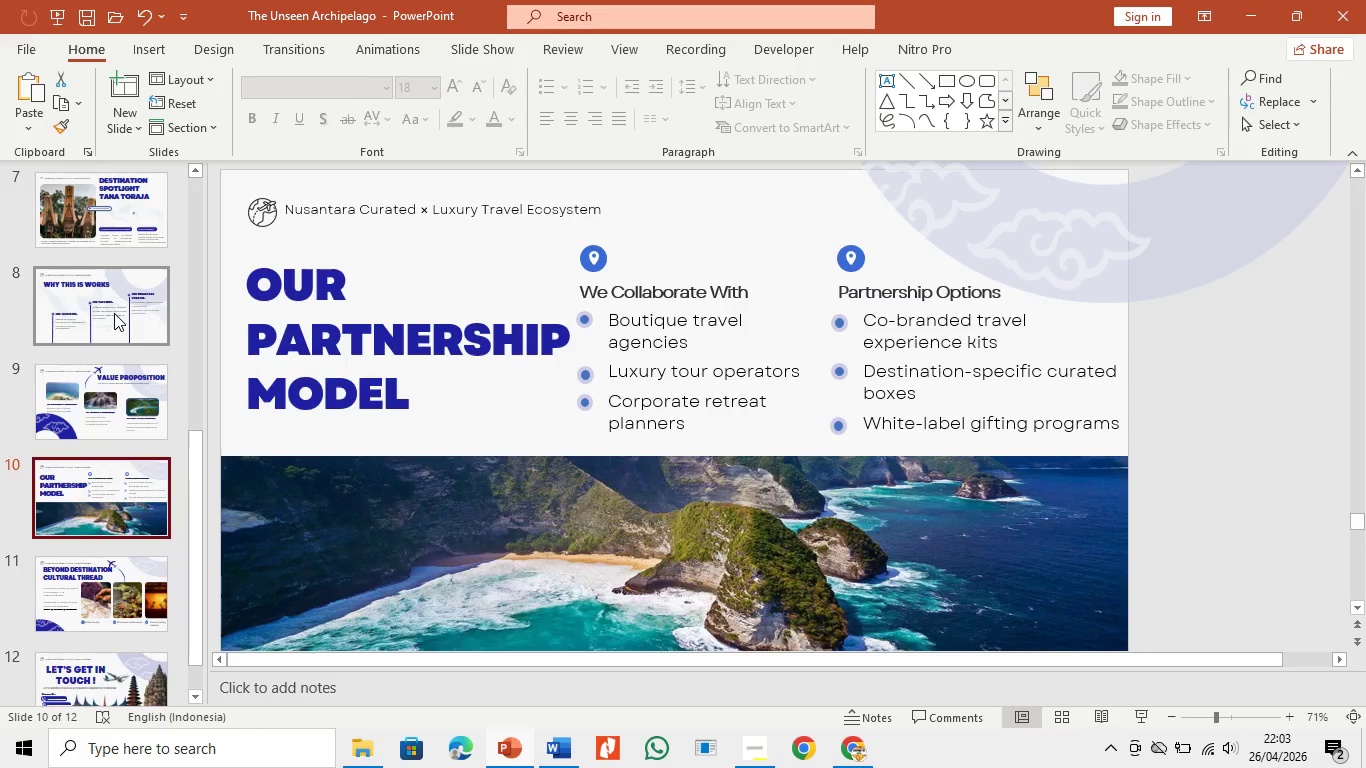 
hold_key(key=ArrowDown, duration=0.34)
 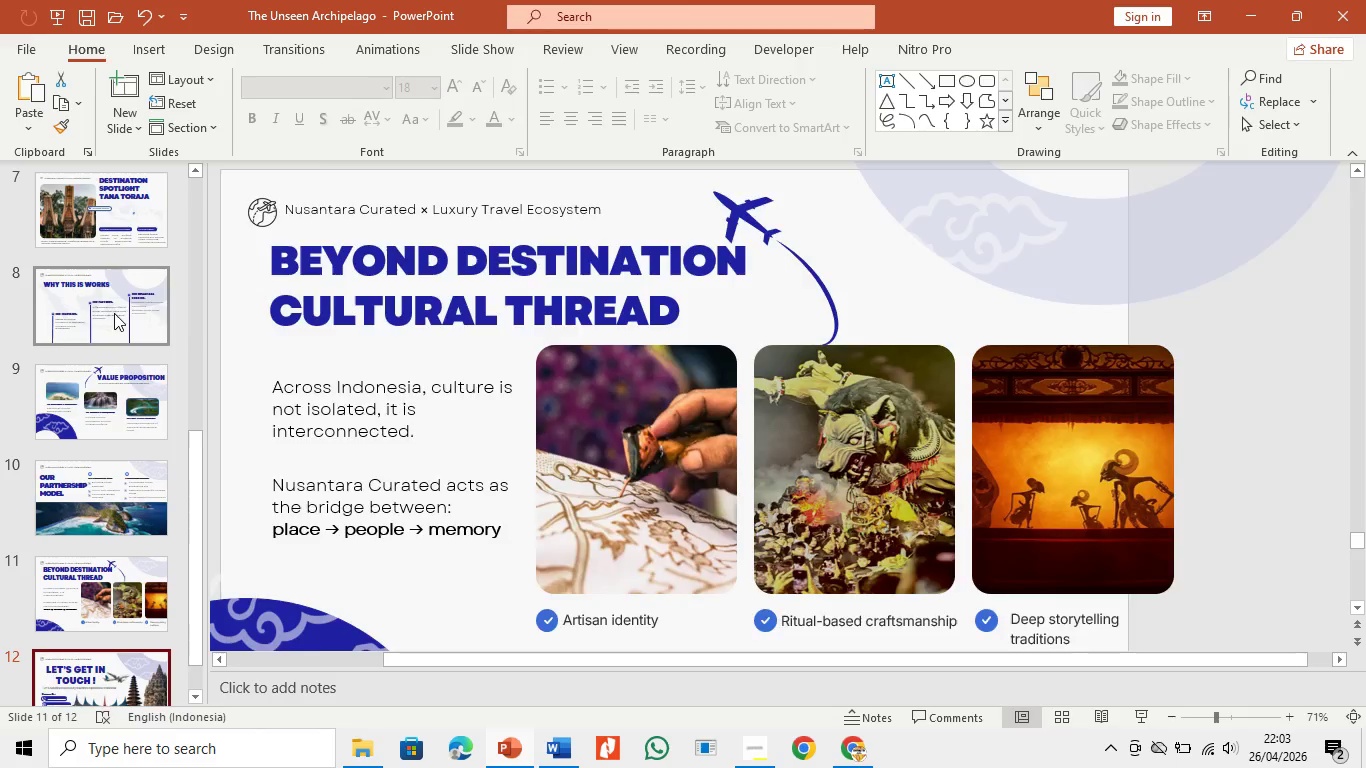 
hold_key(key=ArrowDown, duration=0.38)
 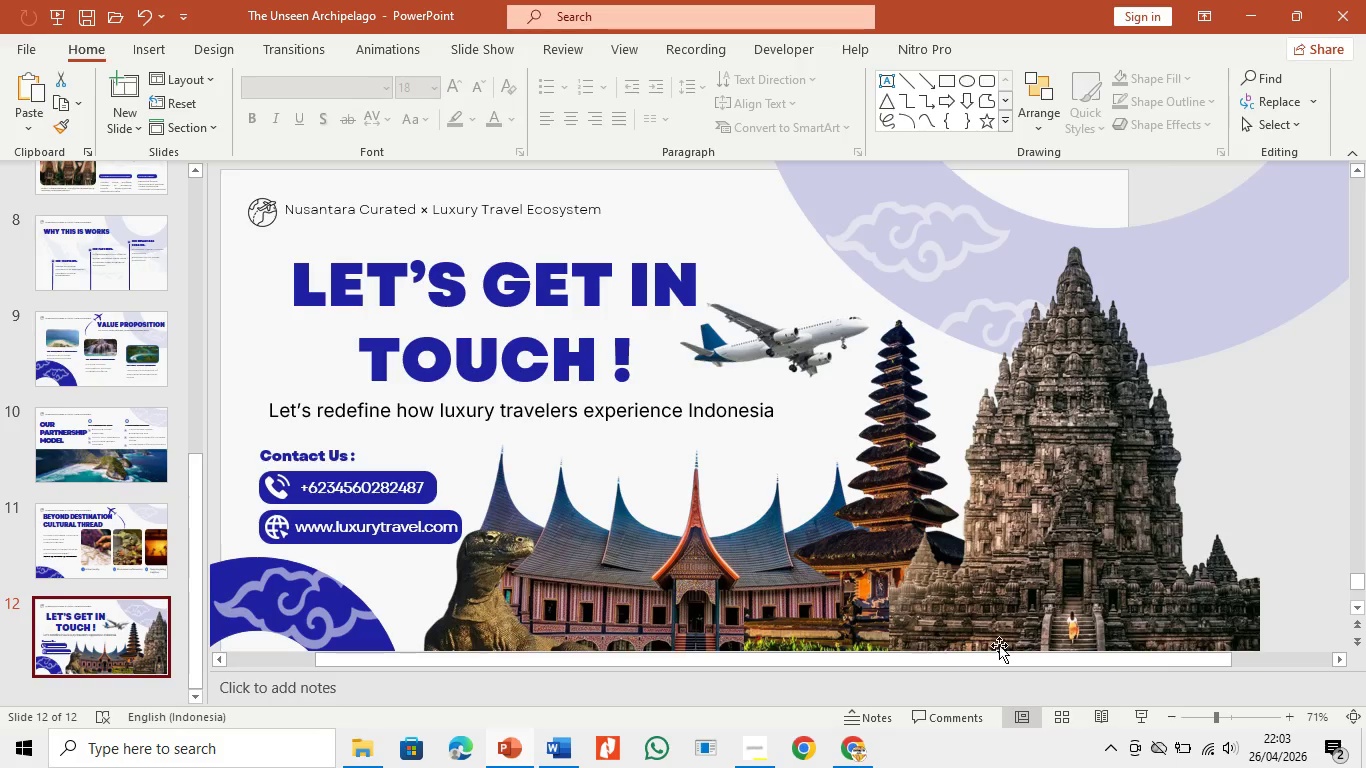 
double_click([1354, 613])
 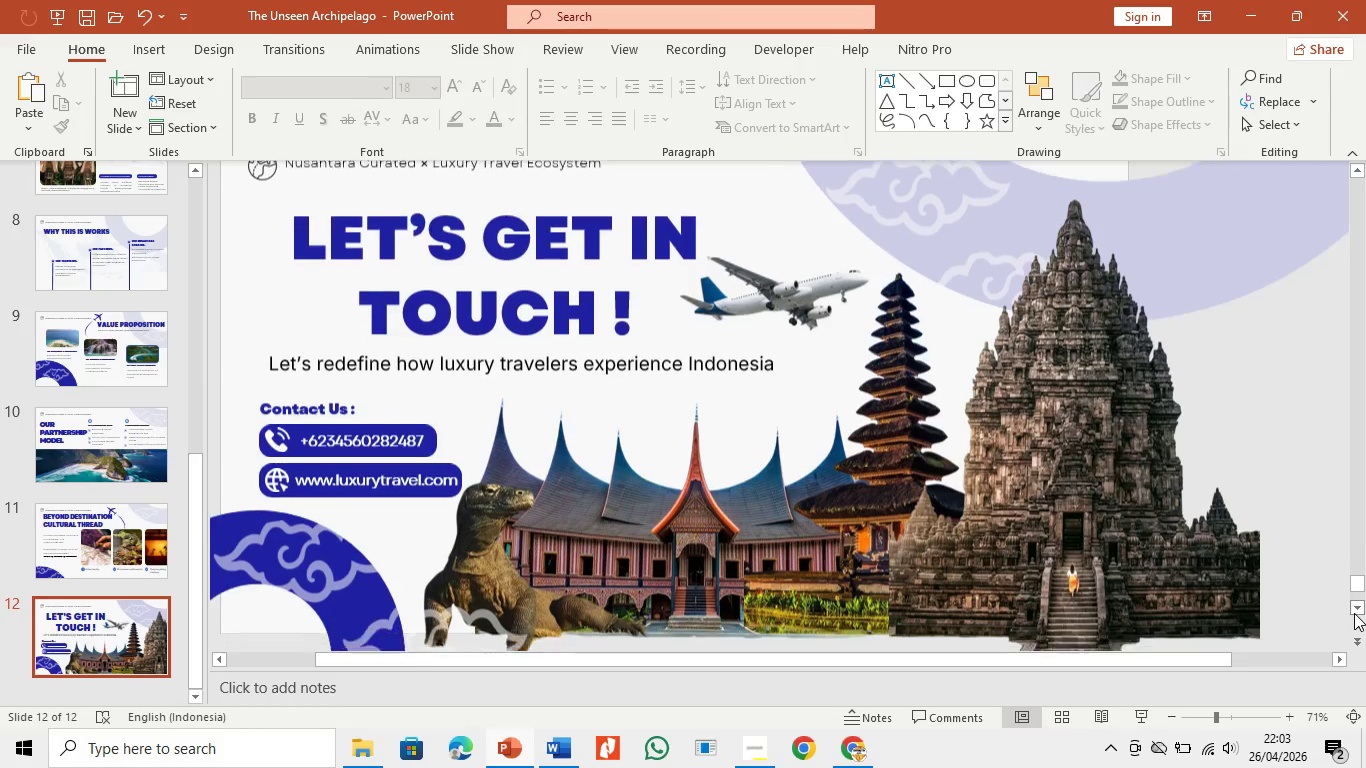 
triple_click([1354, 613])
 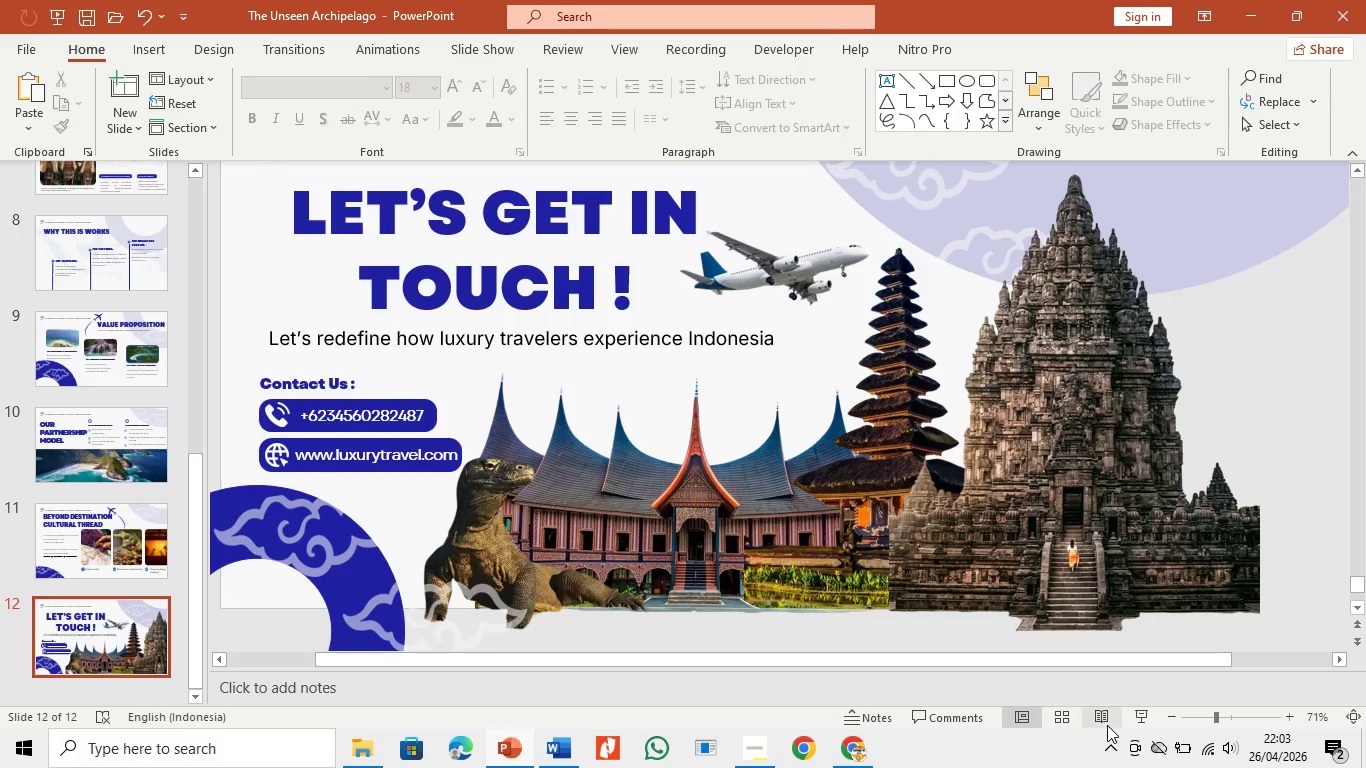 
left_click([1140, 718])
 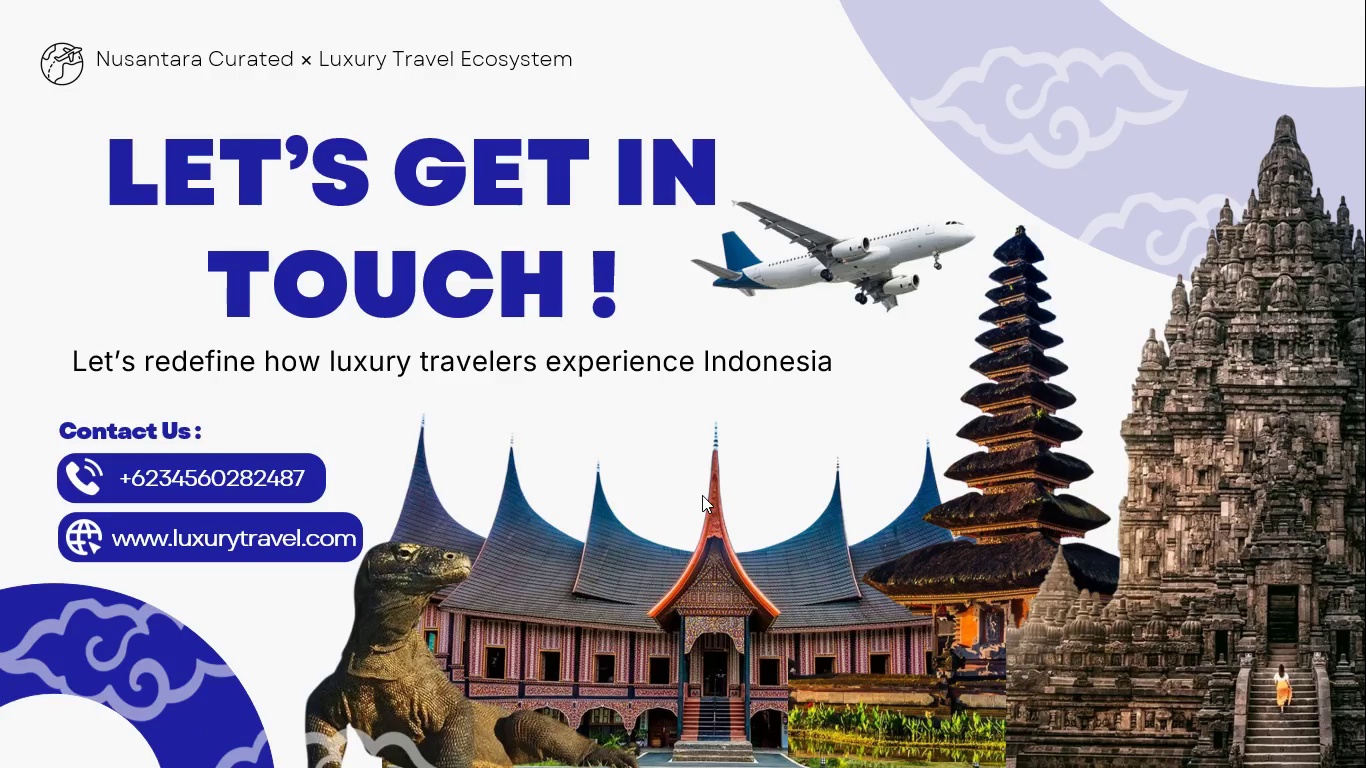 
wait(15.64)
 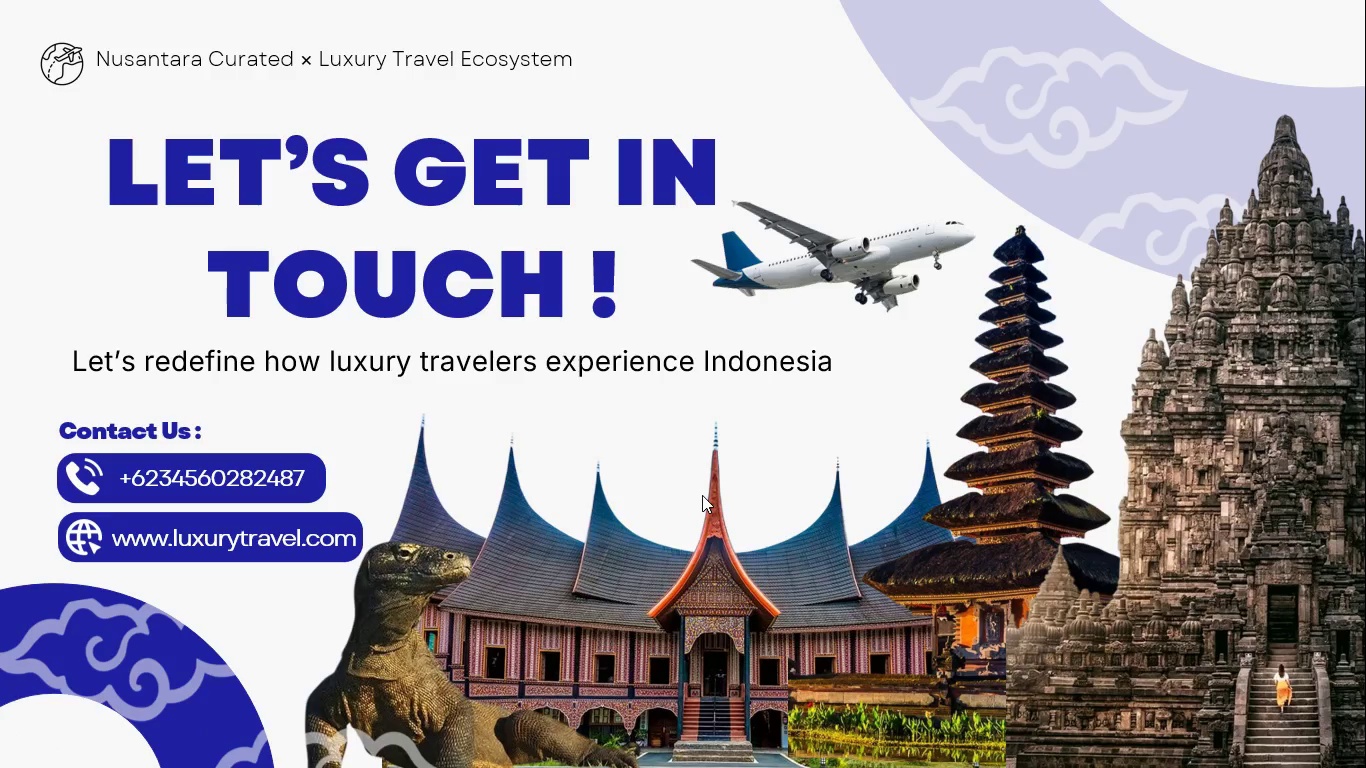 
left_click([1129, 669])
 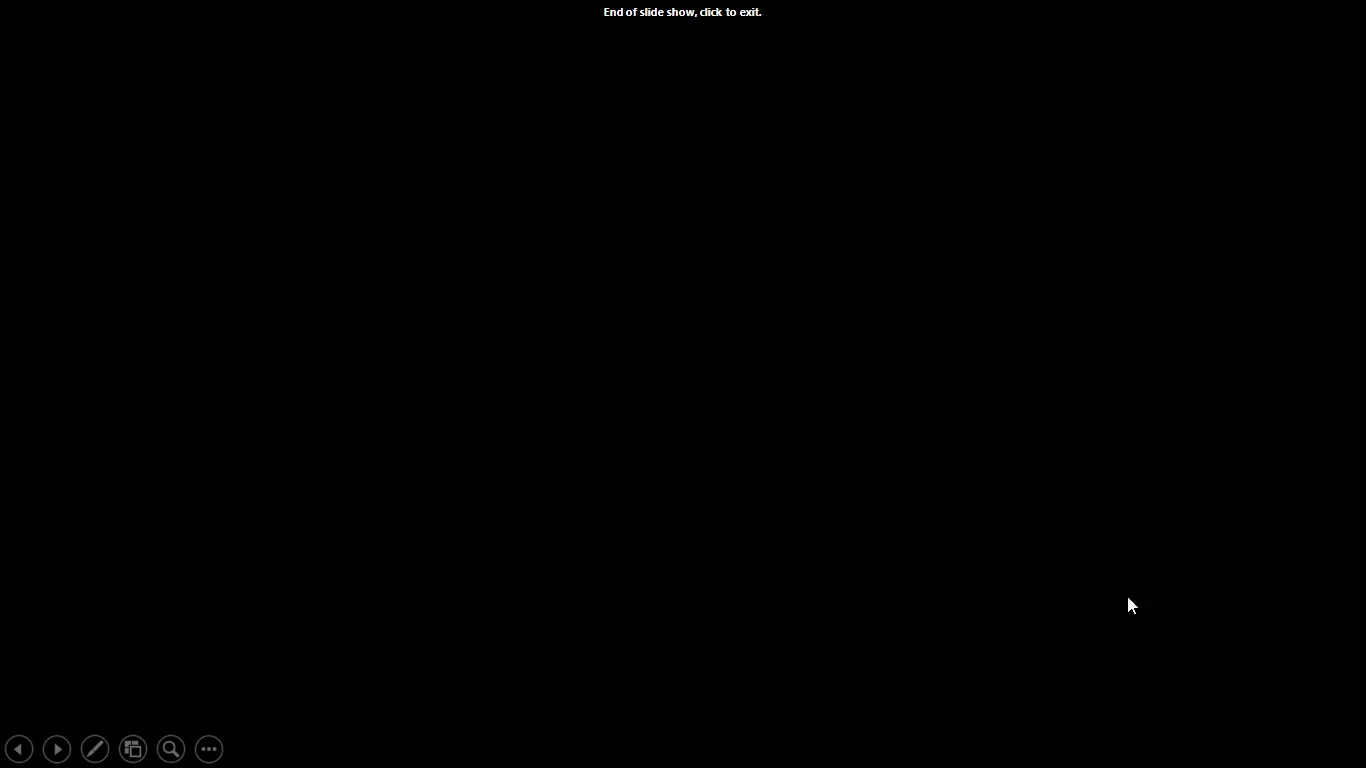 
left_click([1120, 560])
 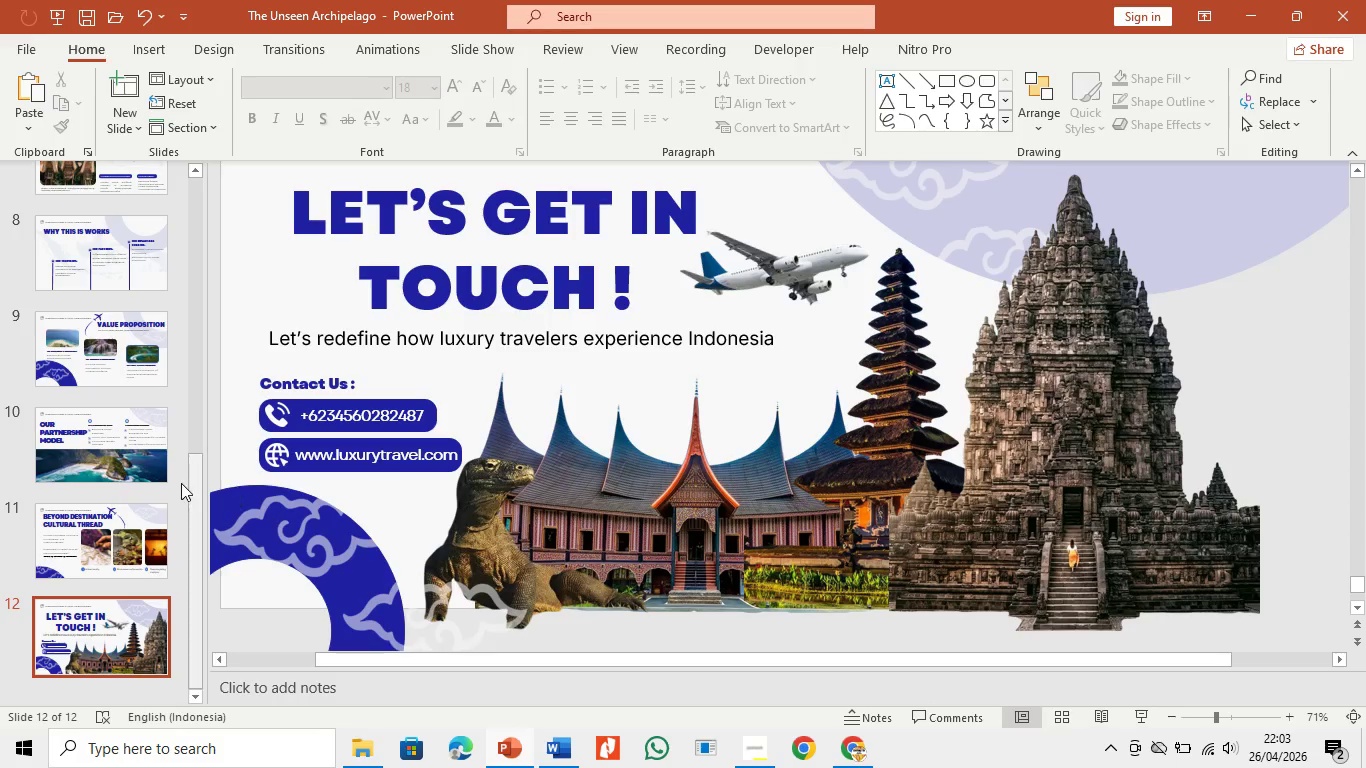 
left_click([113, 567])
 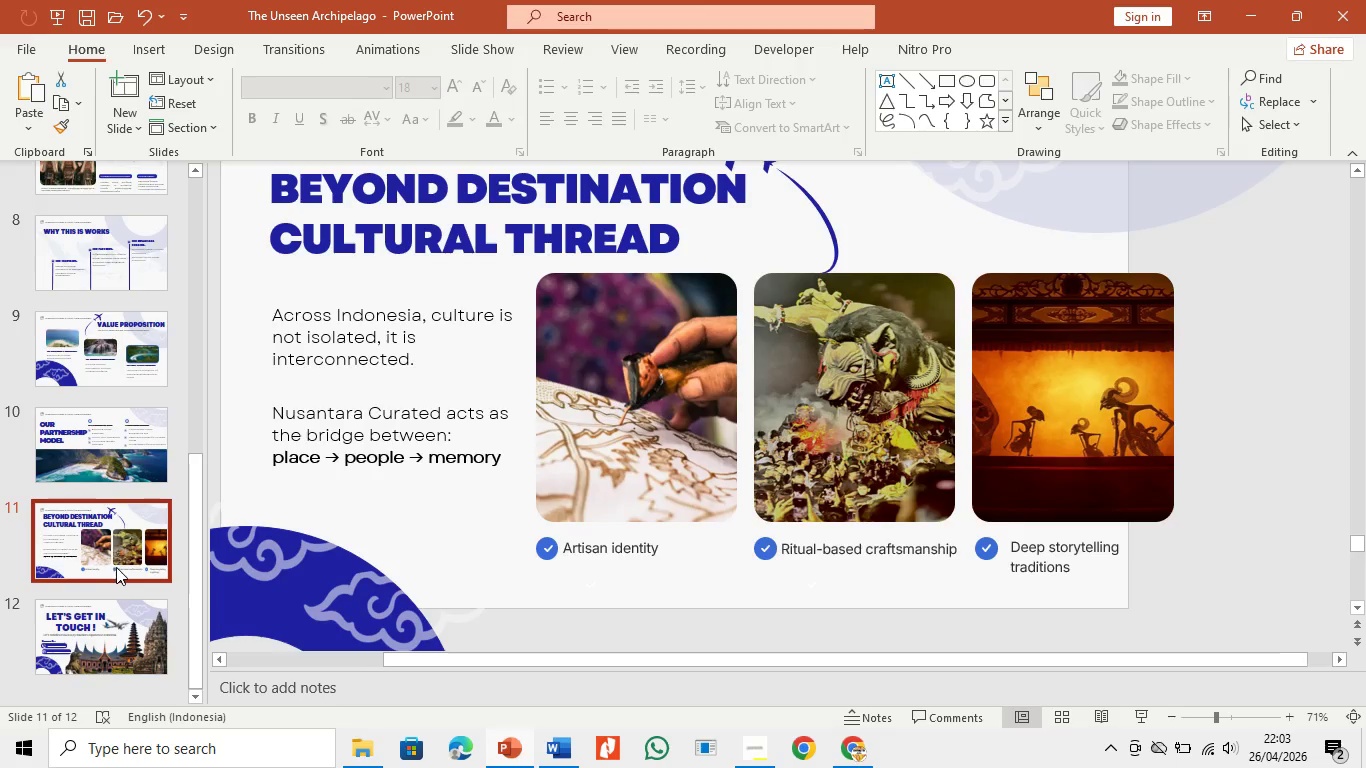 
scroll: coordinate [116, 566], scroll_direction: up, amount: 5.0
 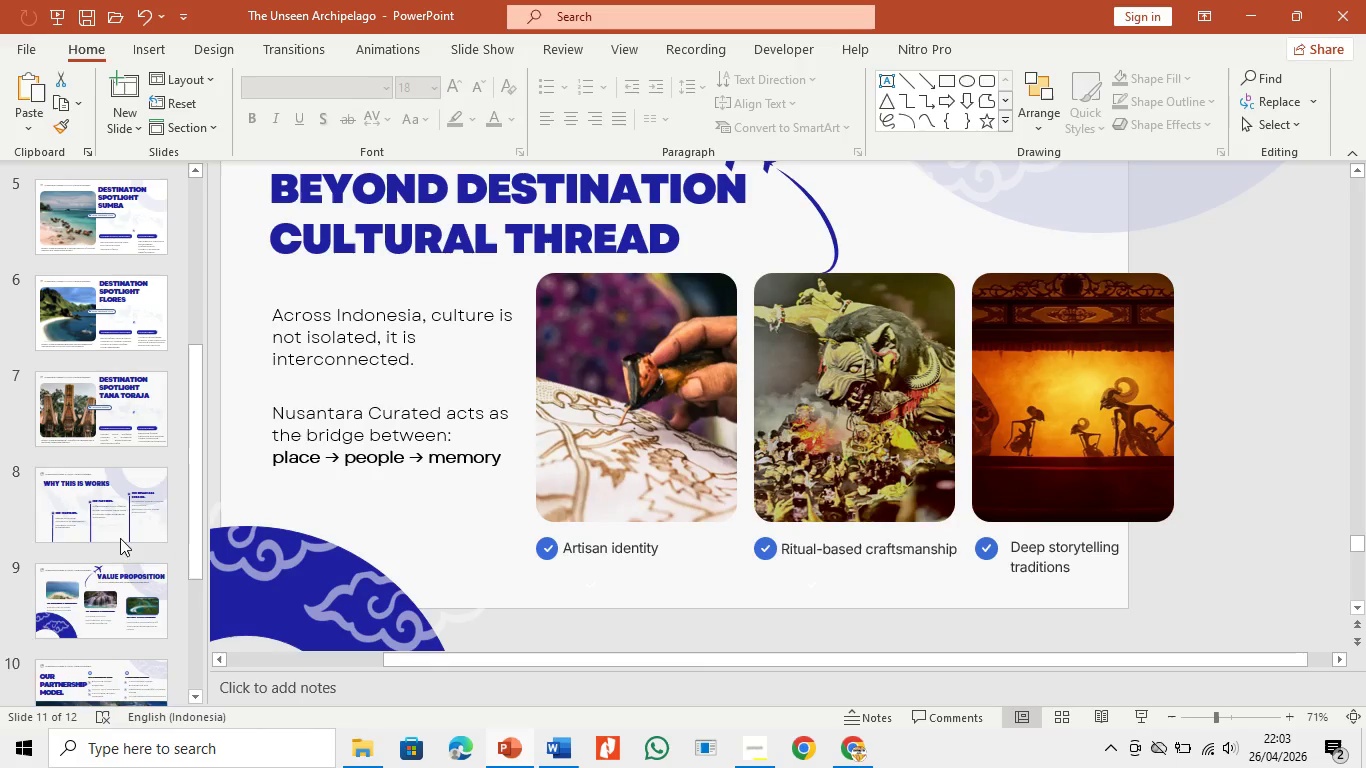 
left_click([123, 527])
 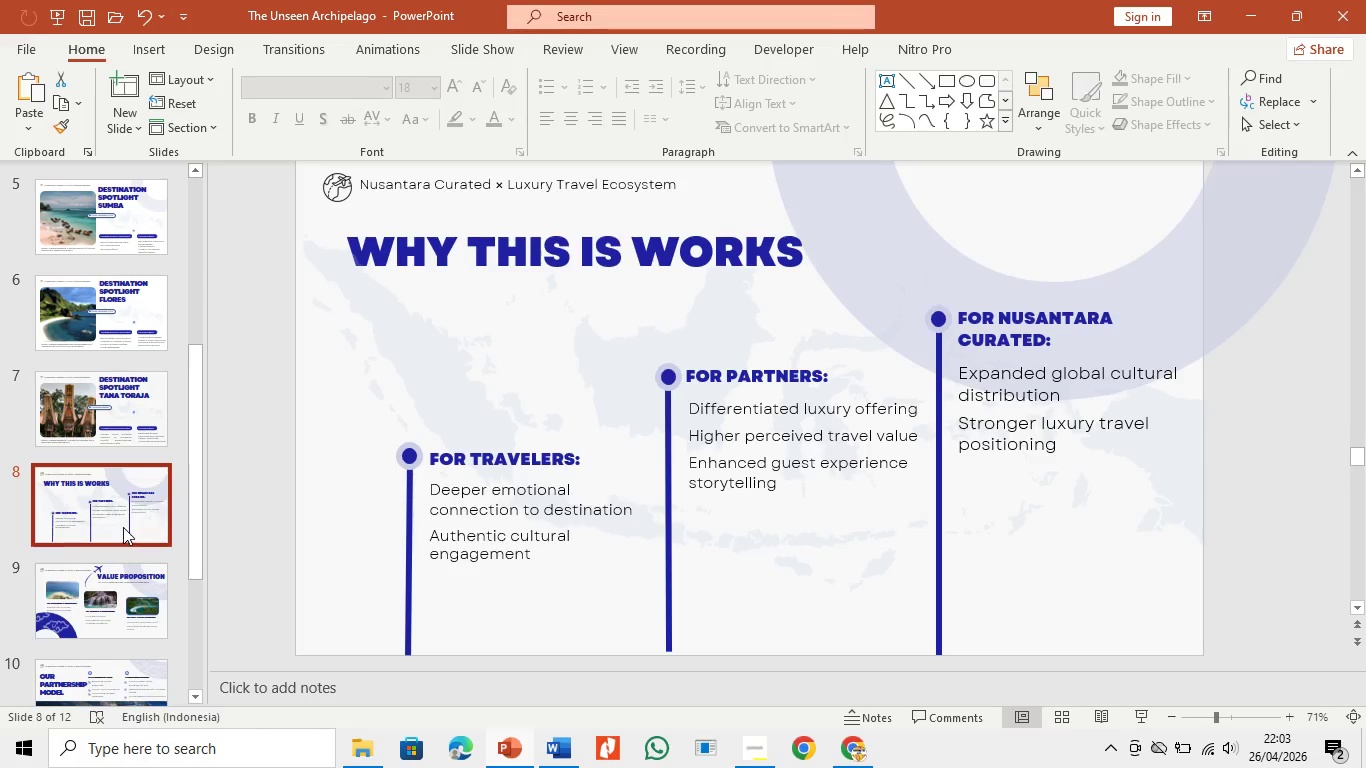 
scroll: coordinate [123, 527], scroll_direction: up, amount: 2.0
 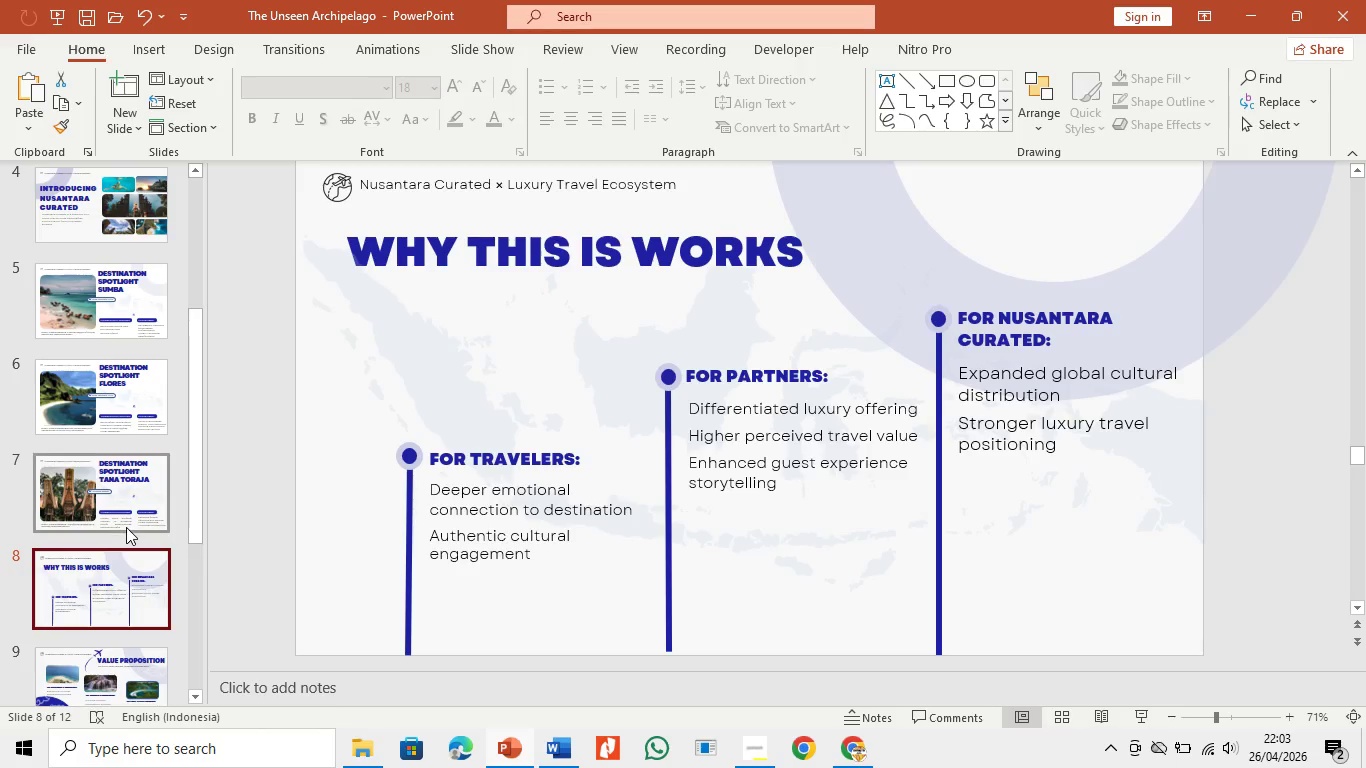 
left_click([127, 518])
 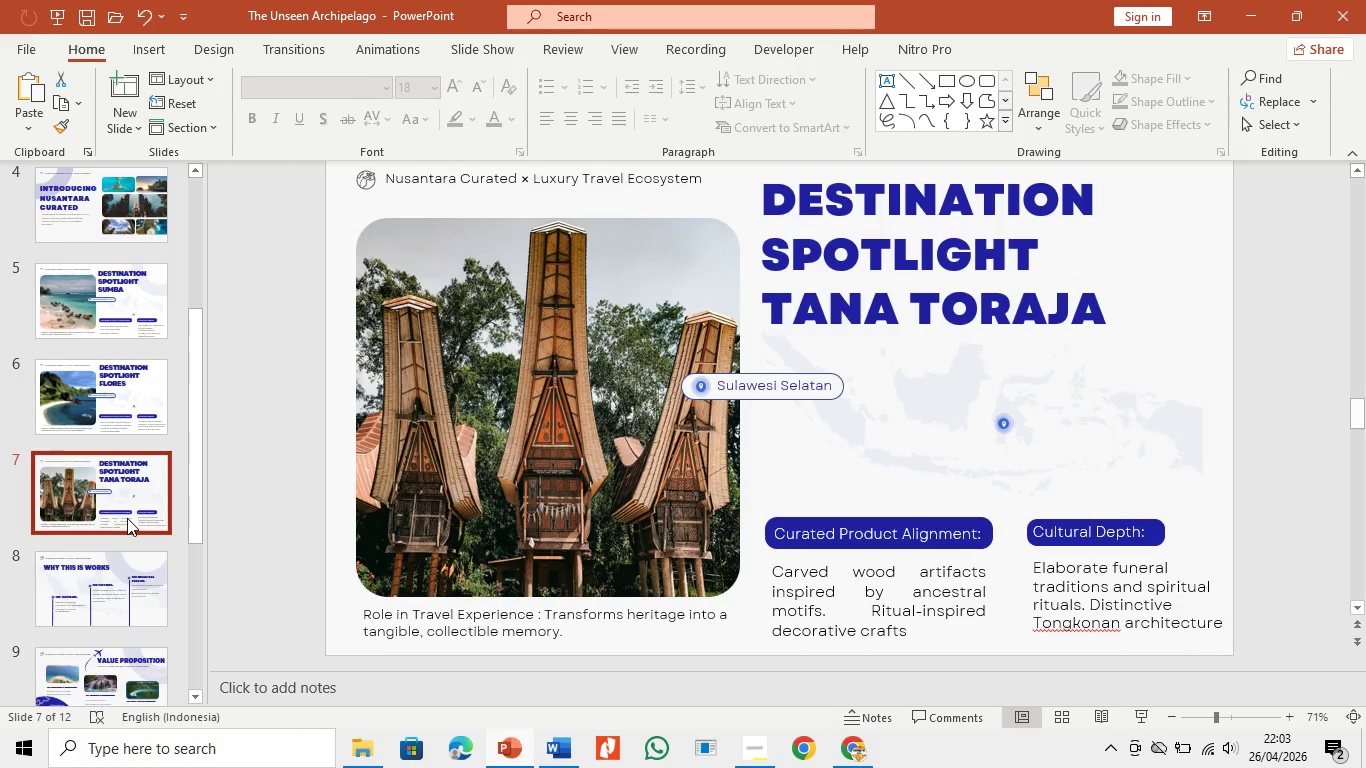 
scroll: coordinate [127, 518], scroll_direction: up, amount: 3.0
 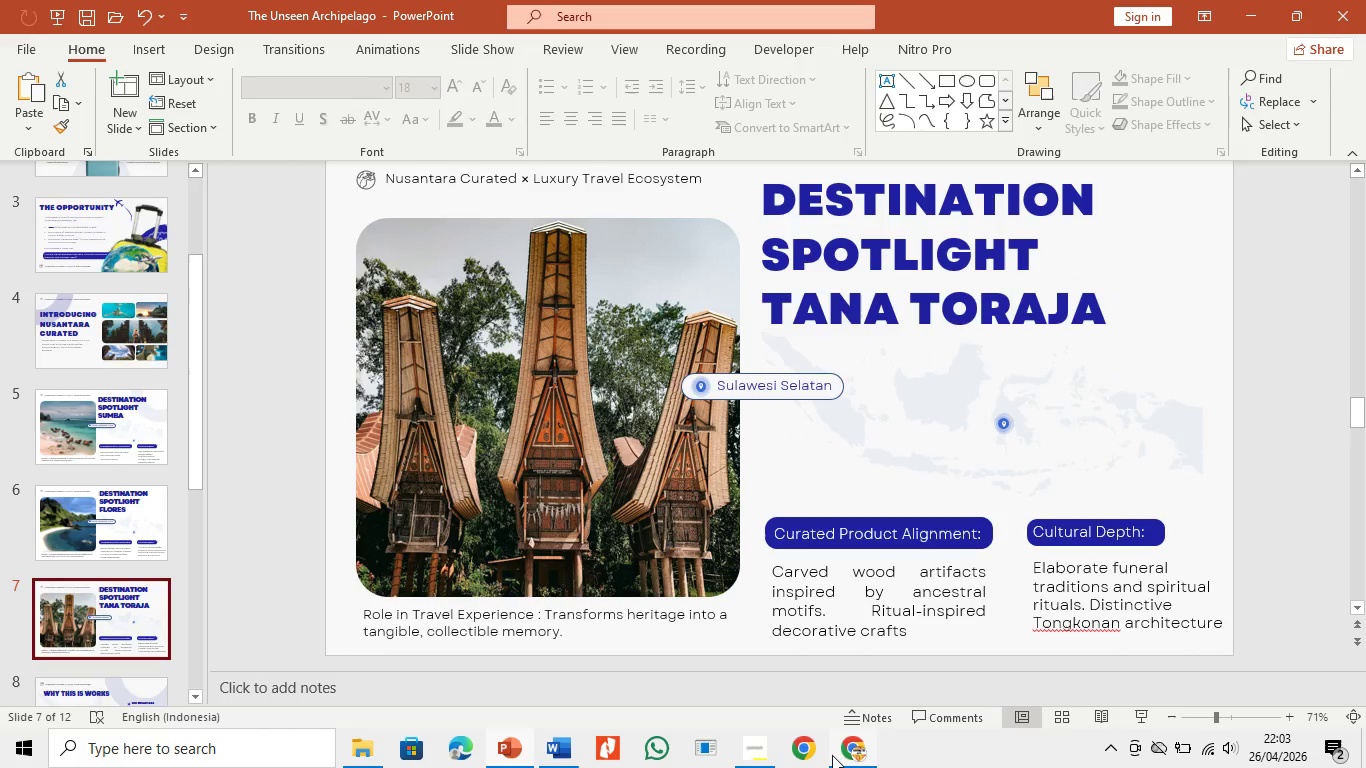 
left_click([857, 752])
 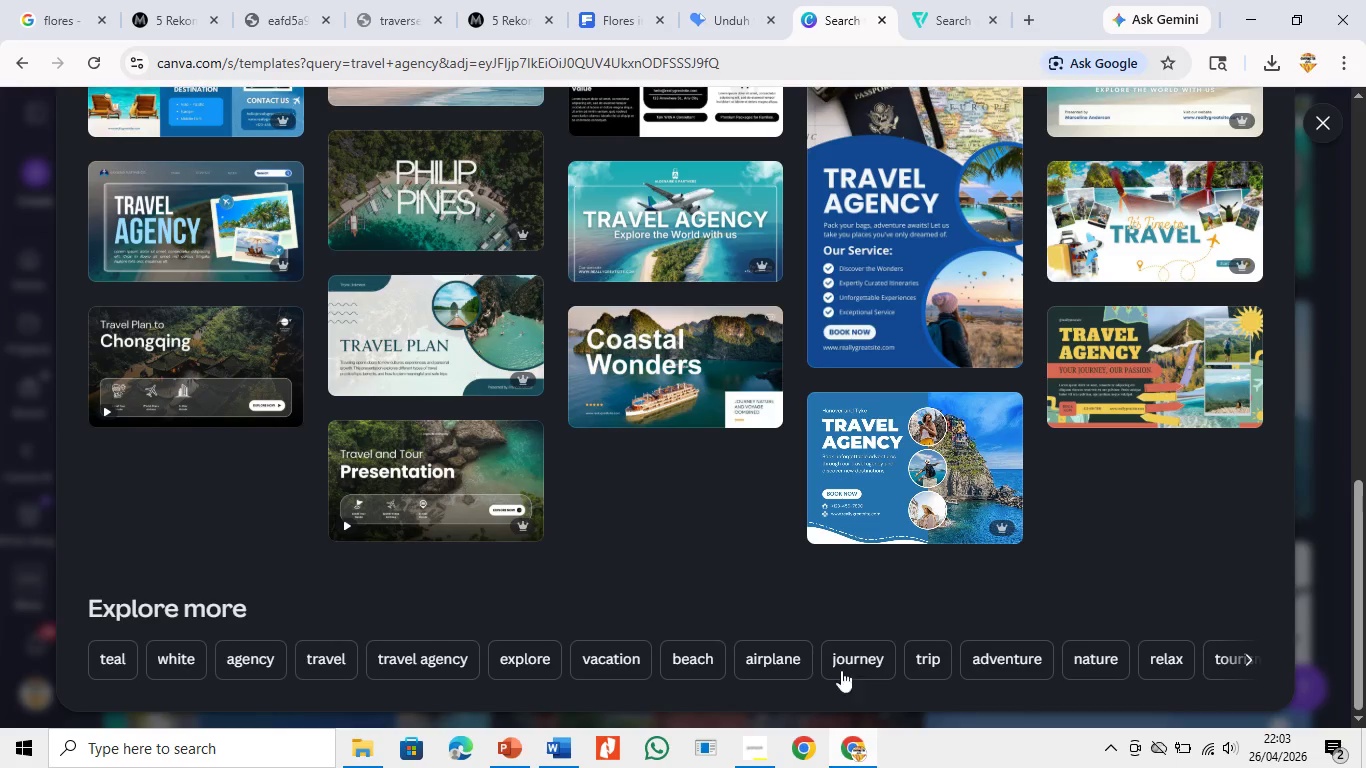 
mouse_move([753, 446])
 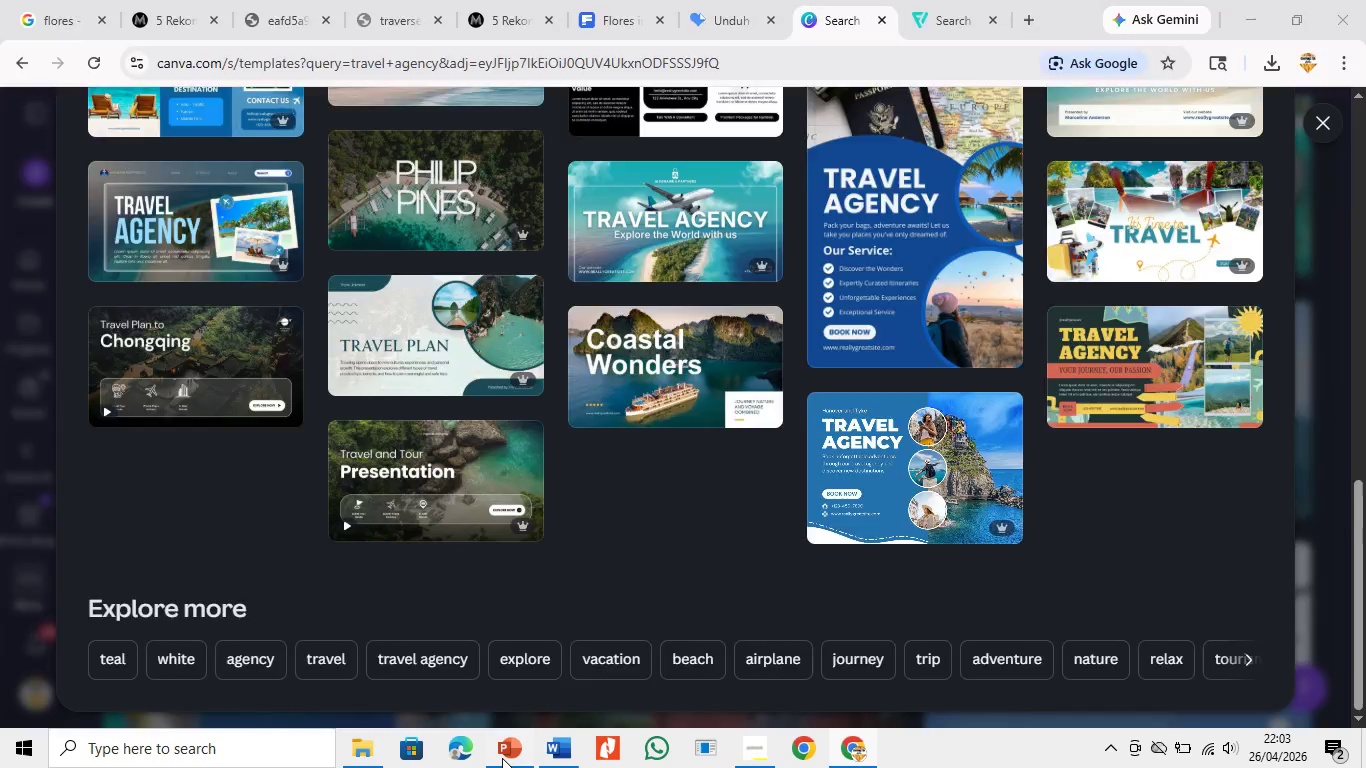 
left_click([503, 758])
 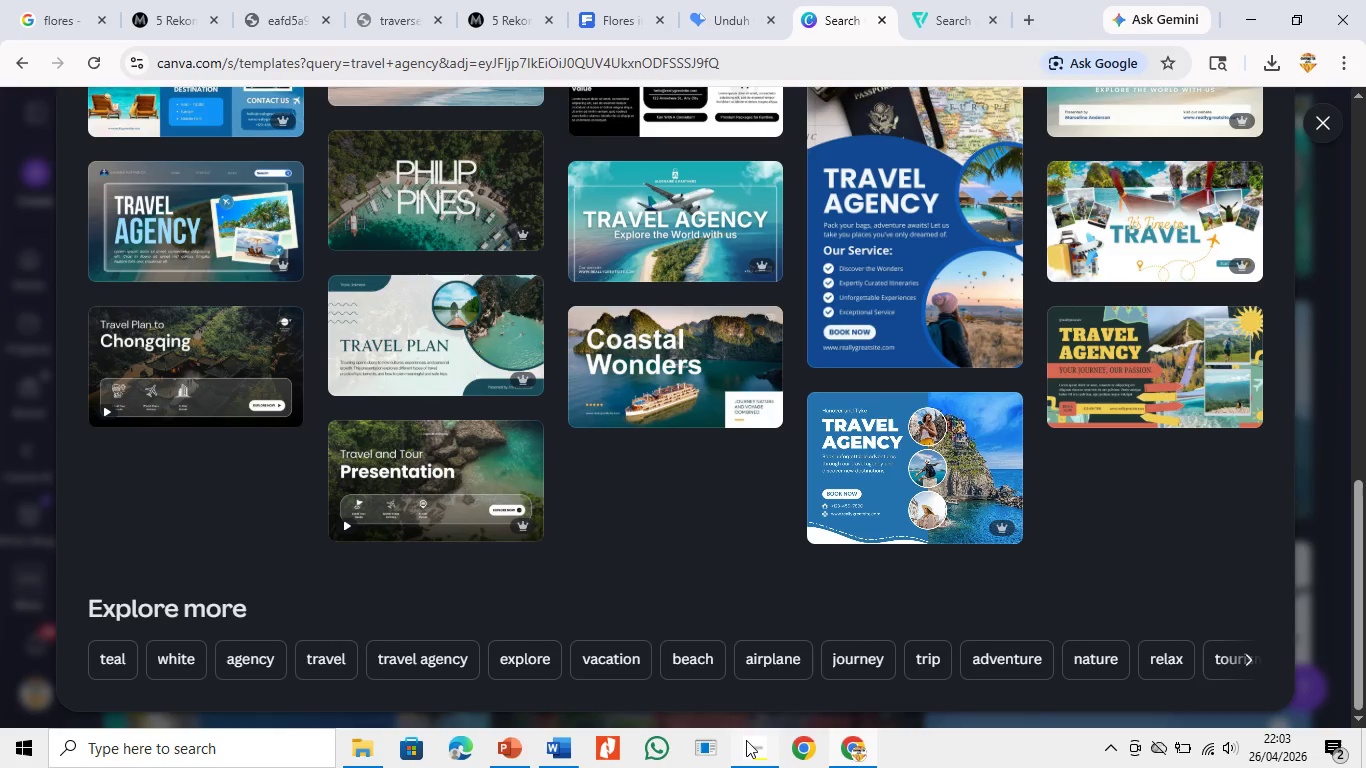 
left_click([746, 740])